 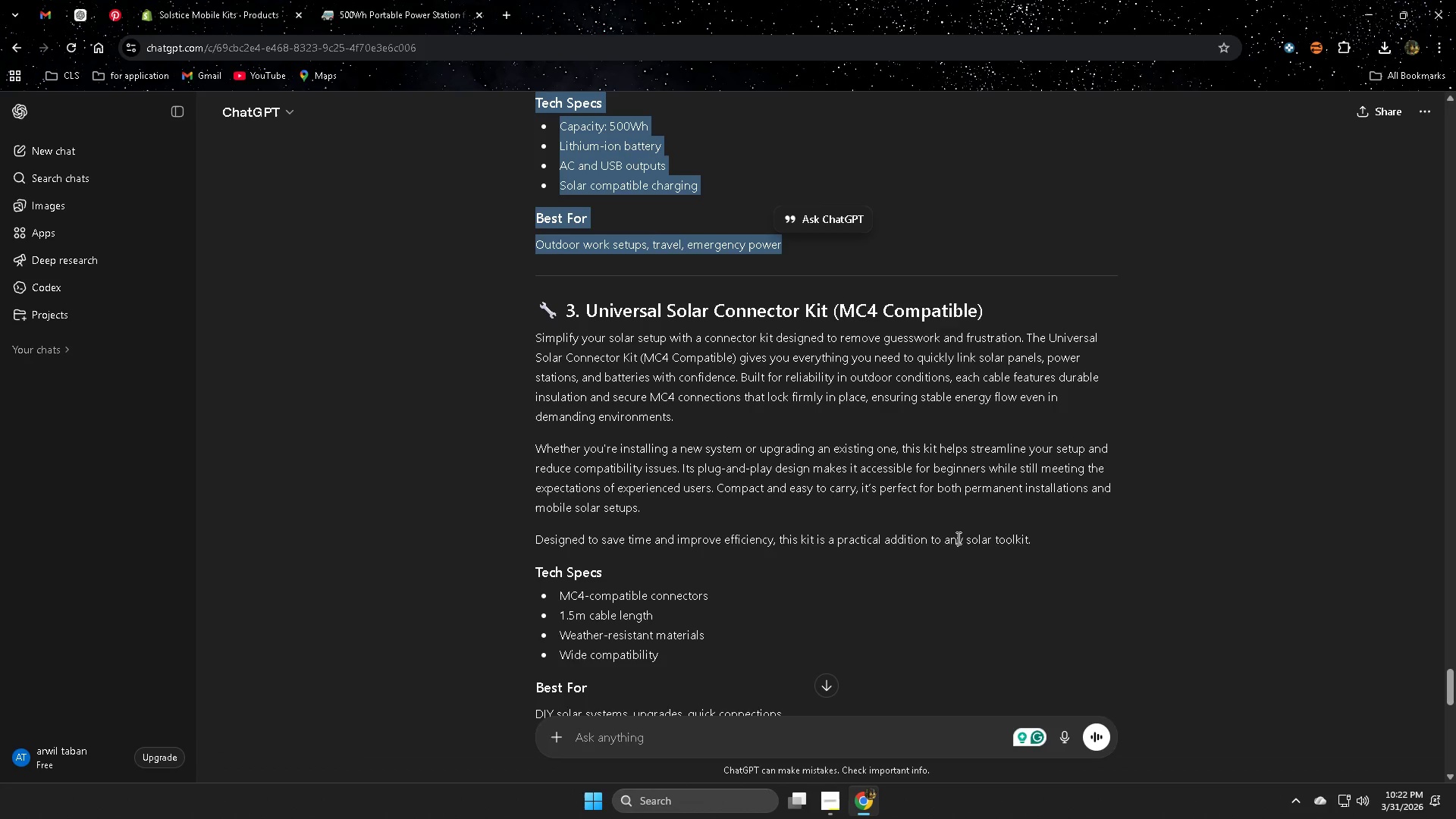 
left_click([663, 737])
 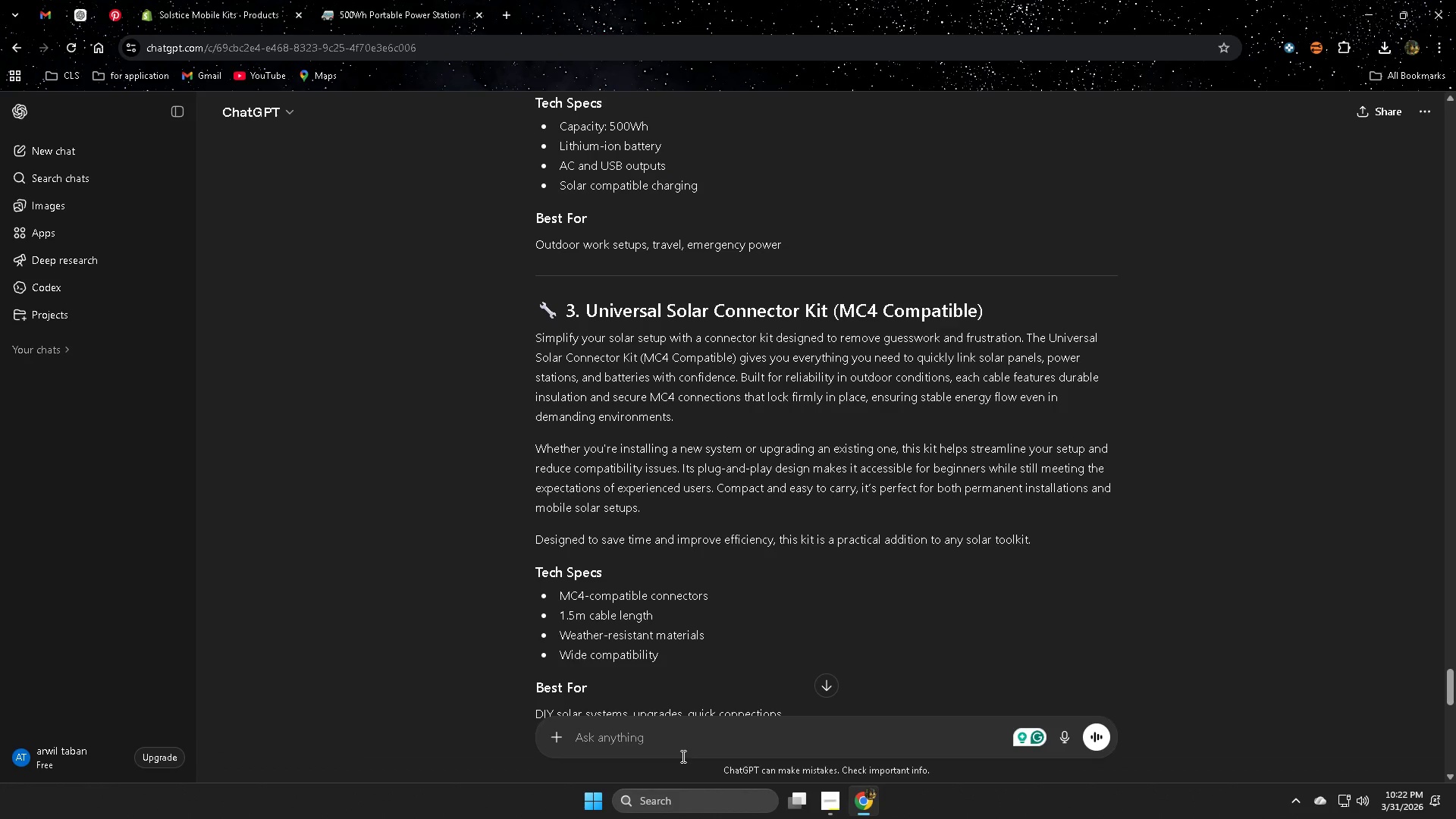 
scroll: coordinate [711, 694], scroll_direction: down, amount: 9.0
 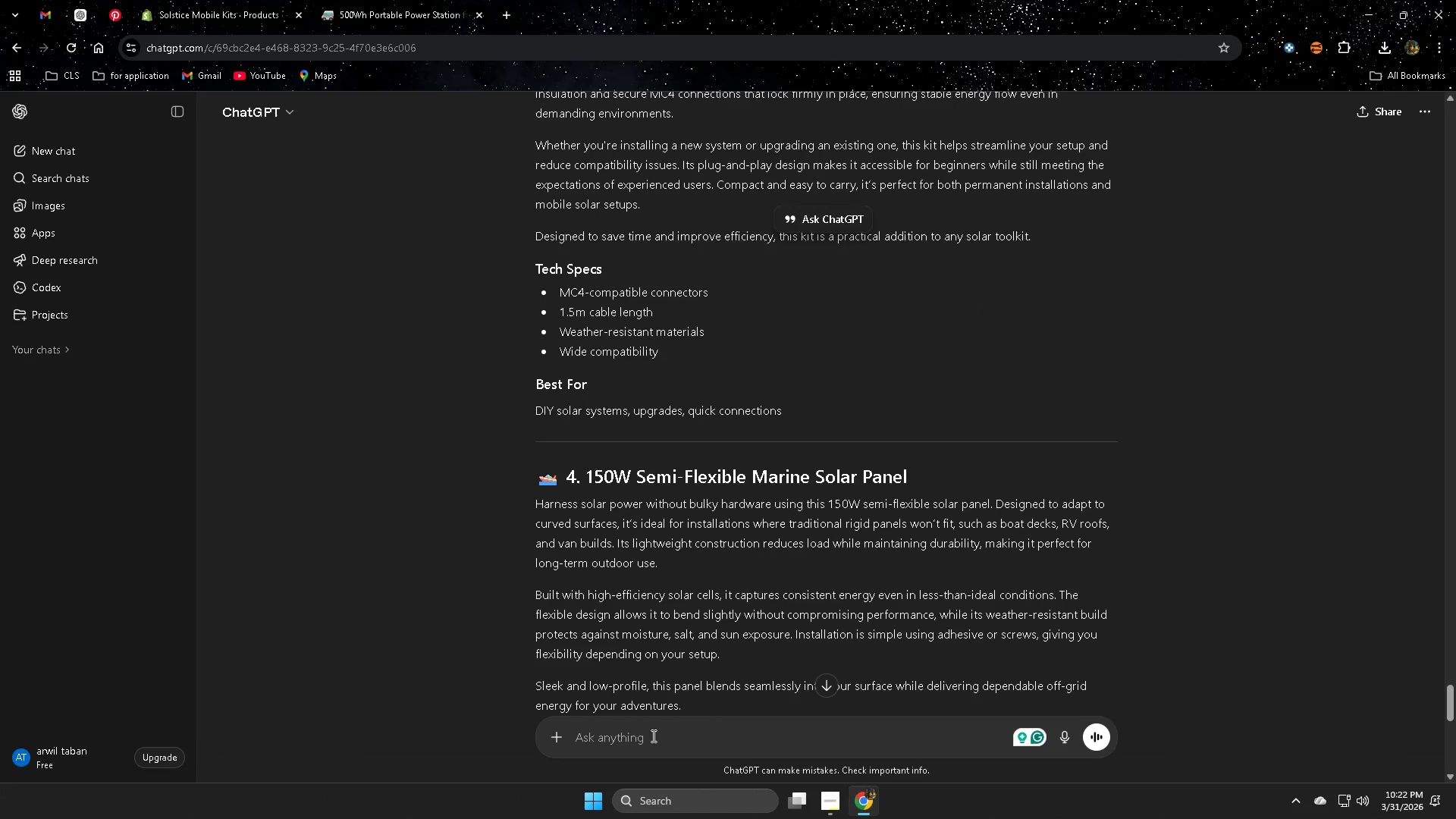 
type(make )
 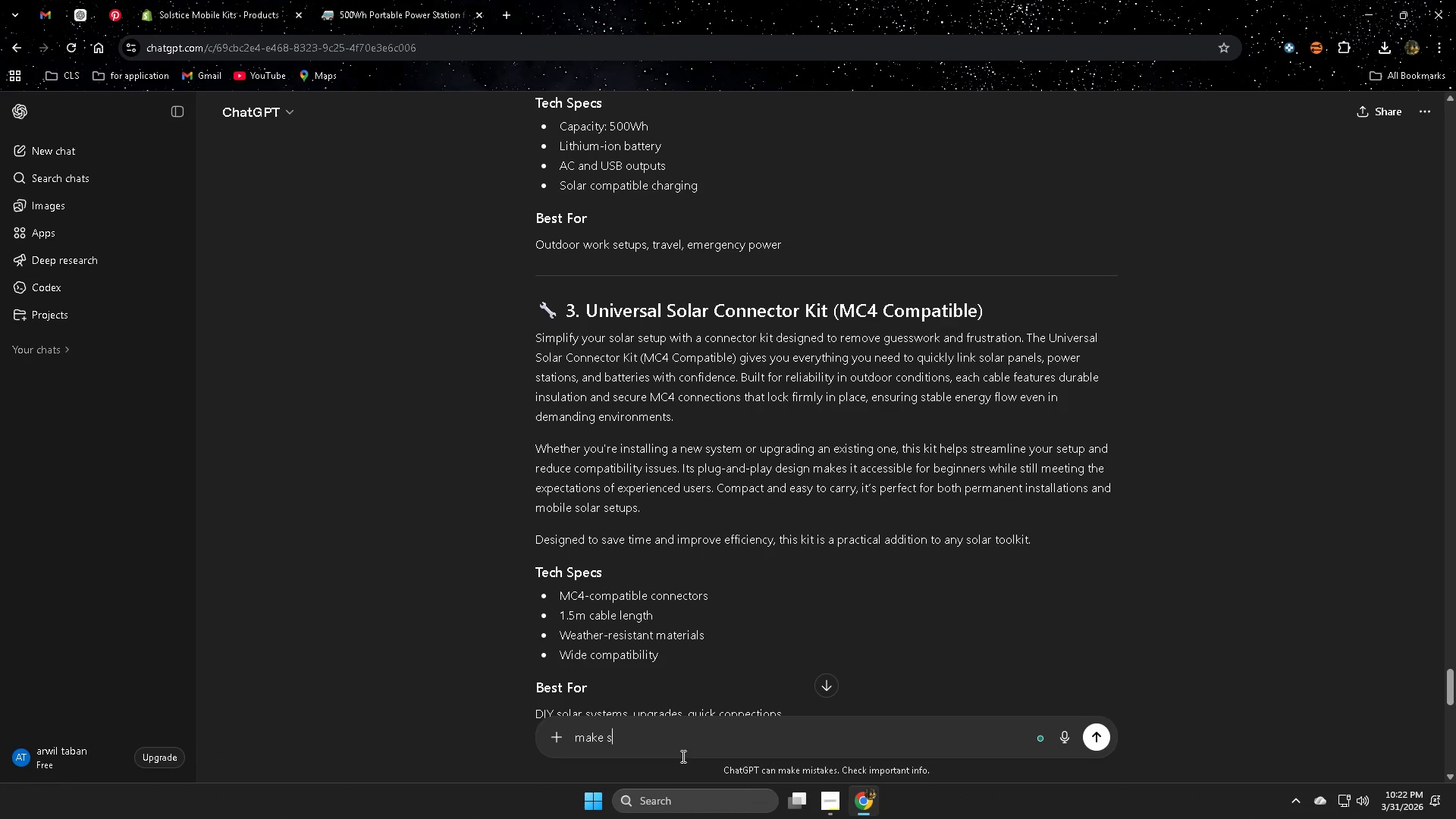 
scroll: coordinate [967, 525], scroll_direction: up, amount: 4.0
 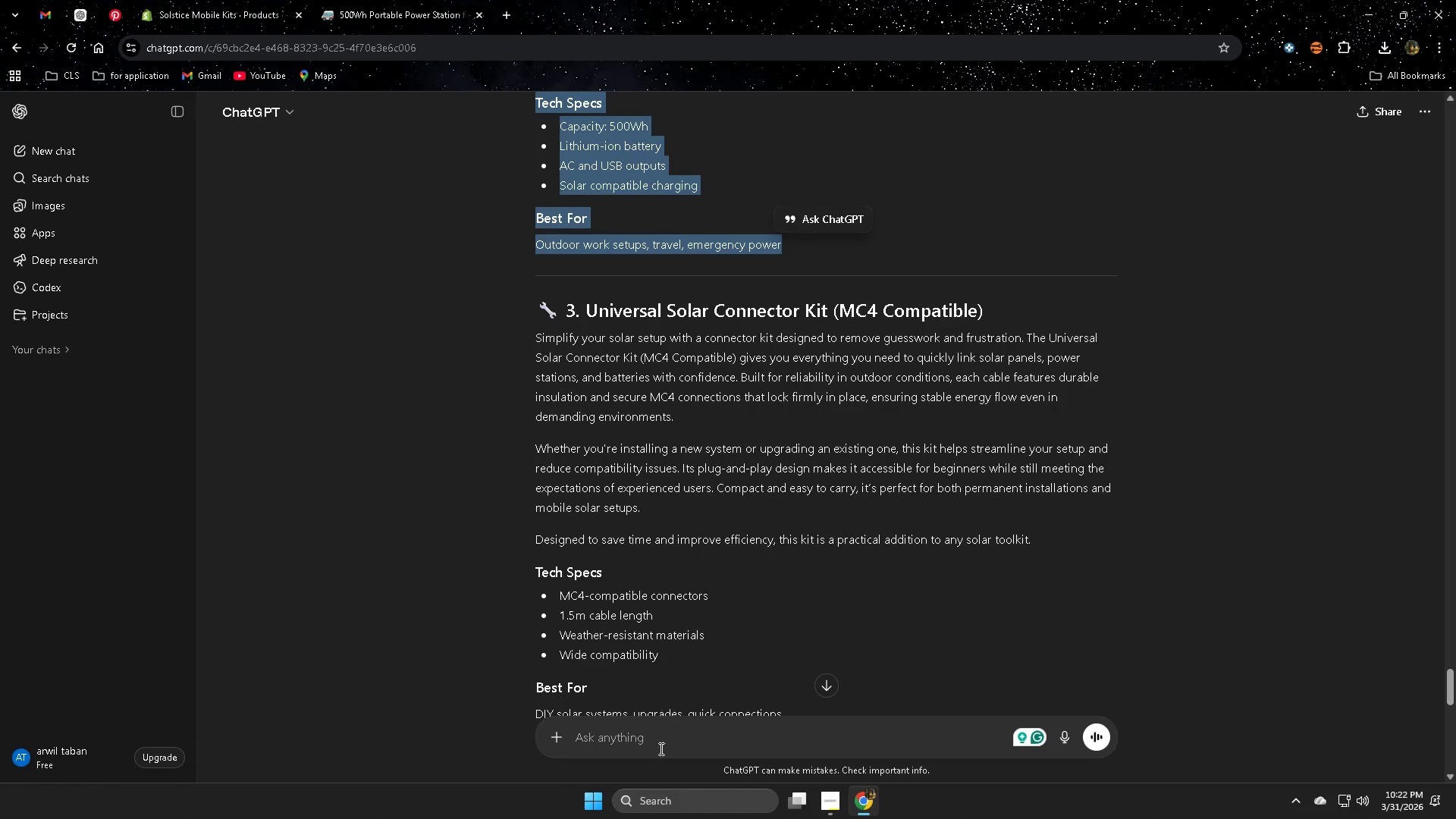 
type(sure they  are )
 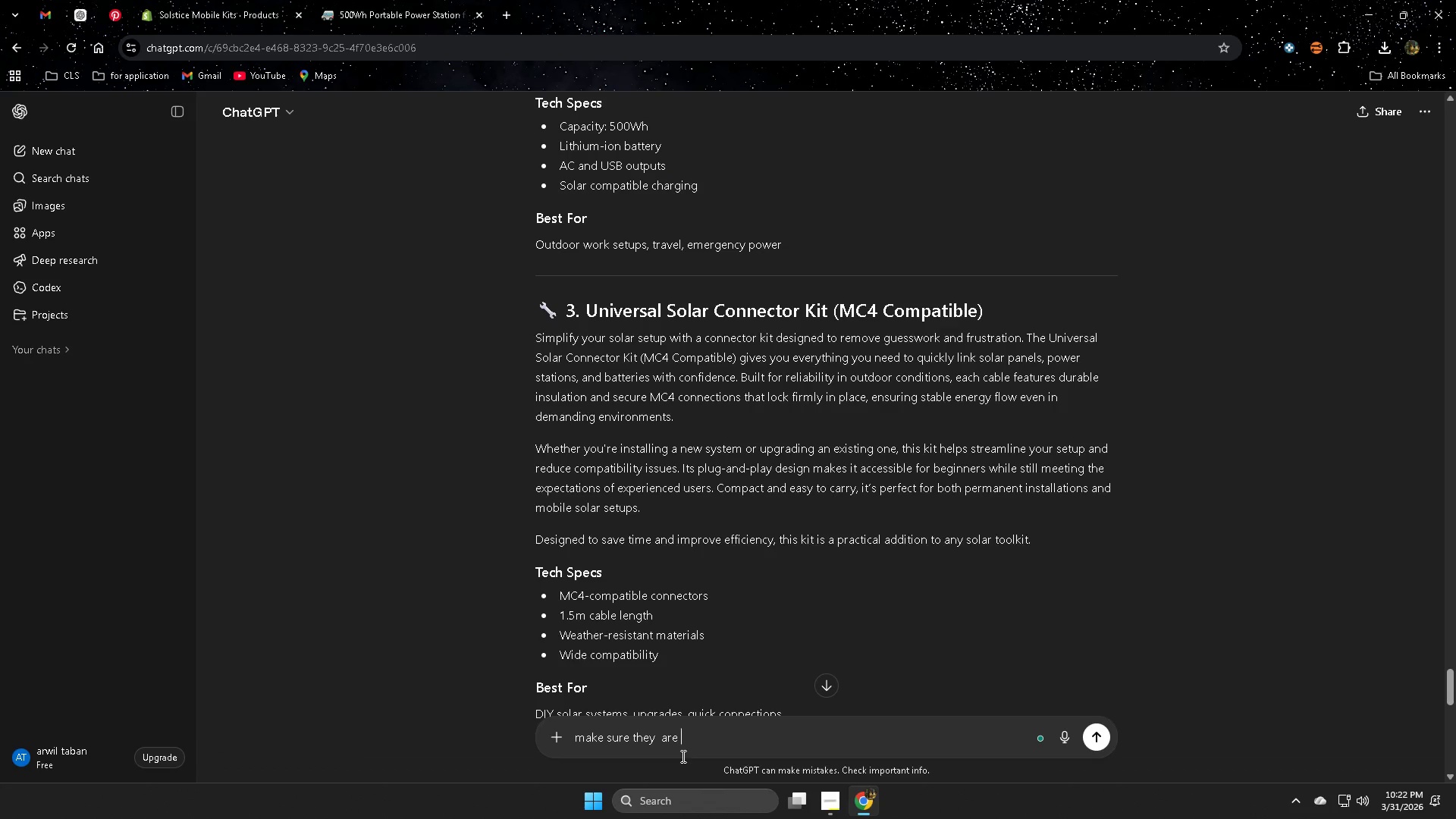 
key(Control+ControlLeft)
 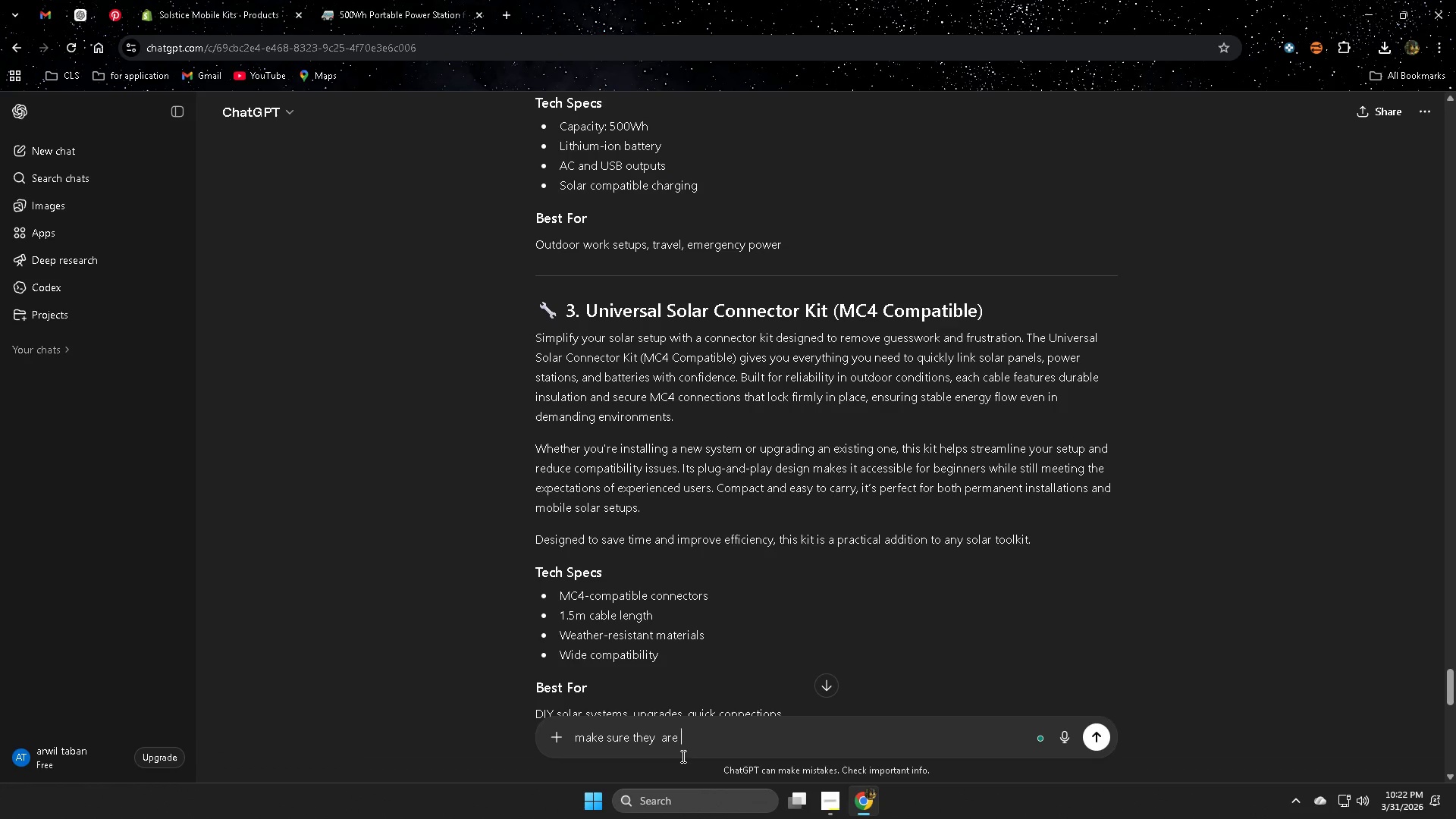 
key(Control+V)
 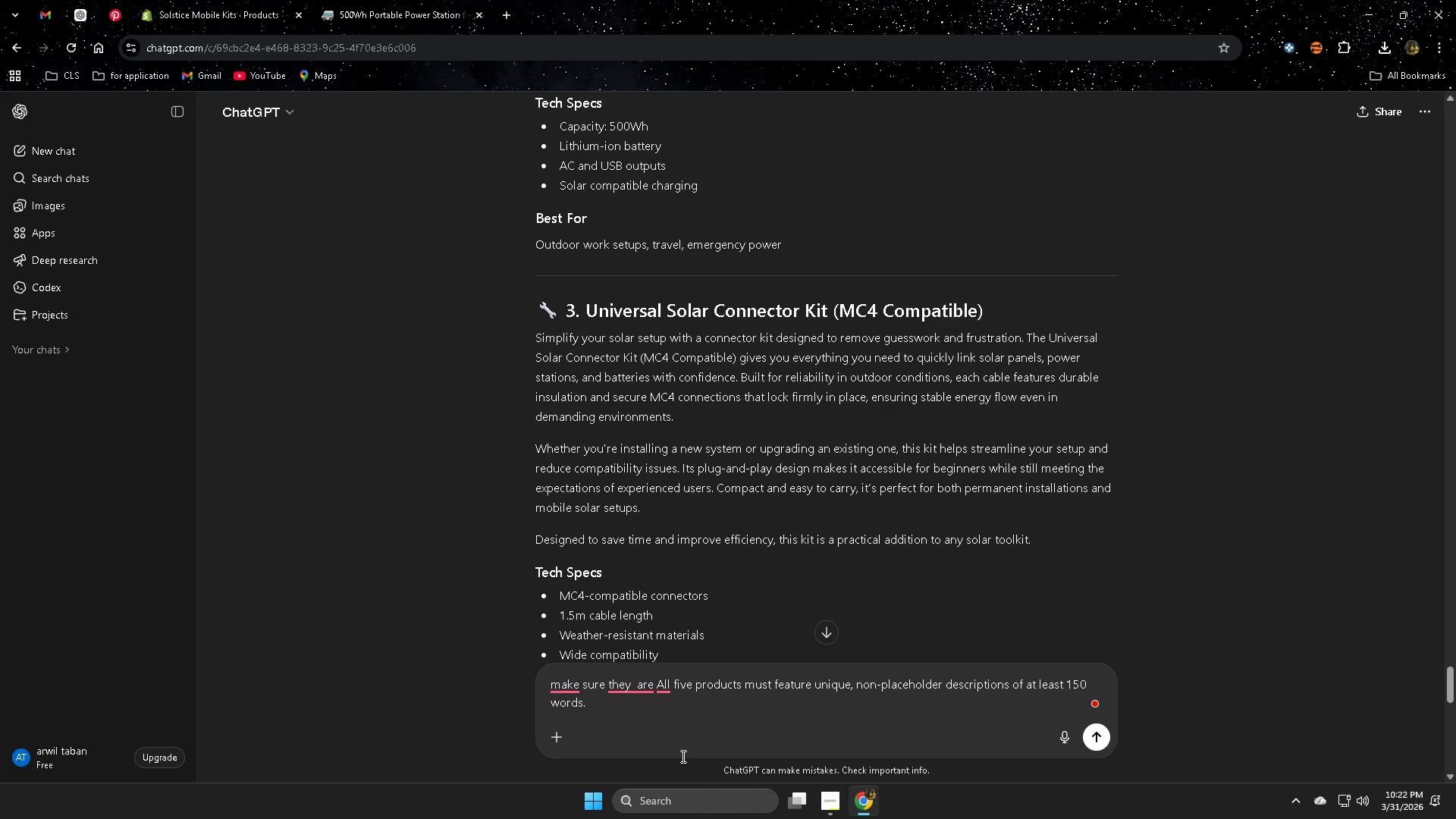 
key(ArrowUp)
 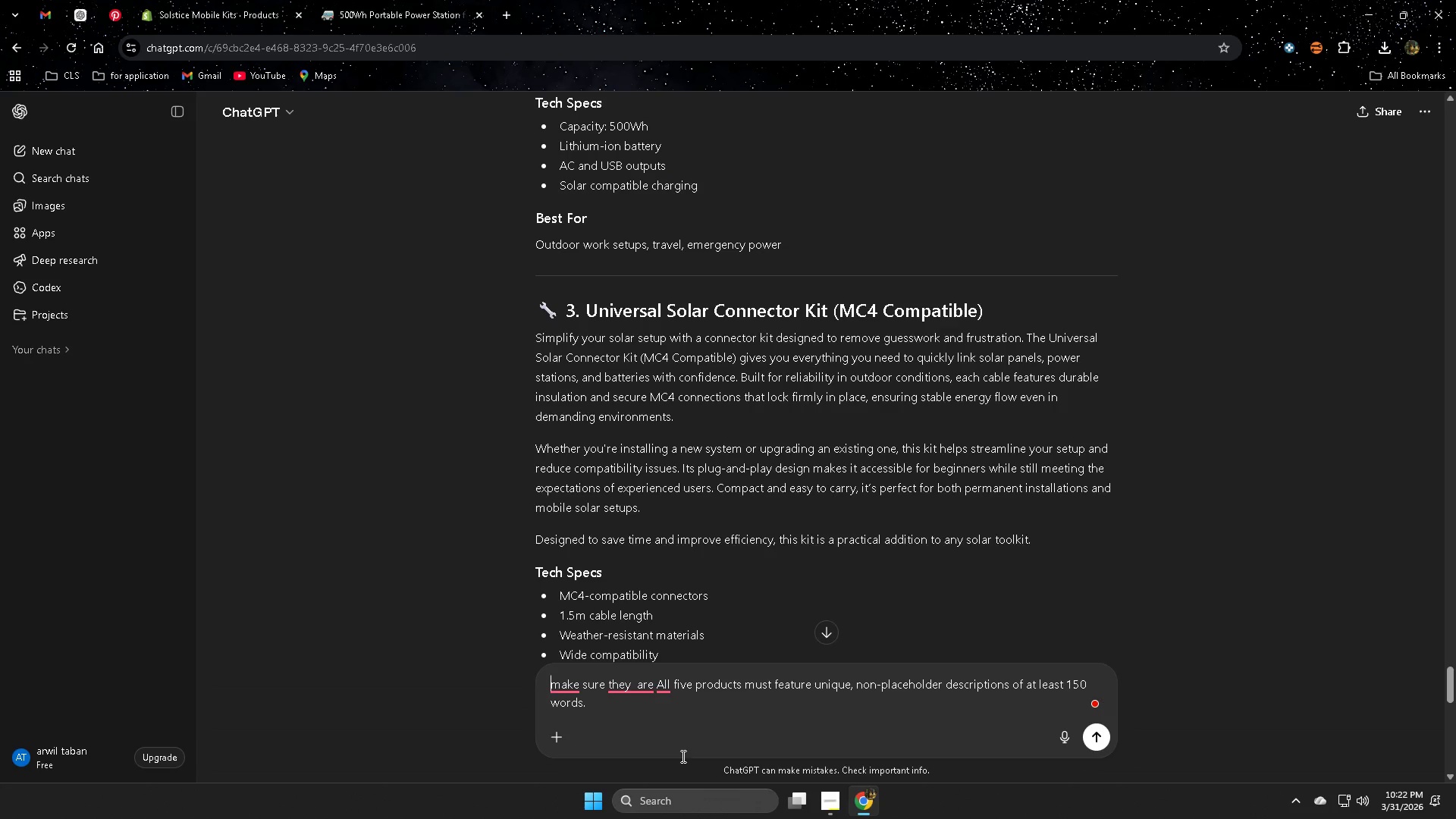 
key(ArrowUp)
 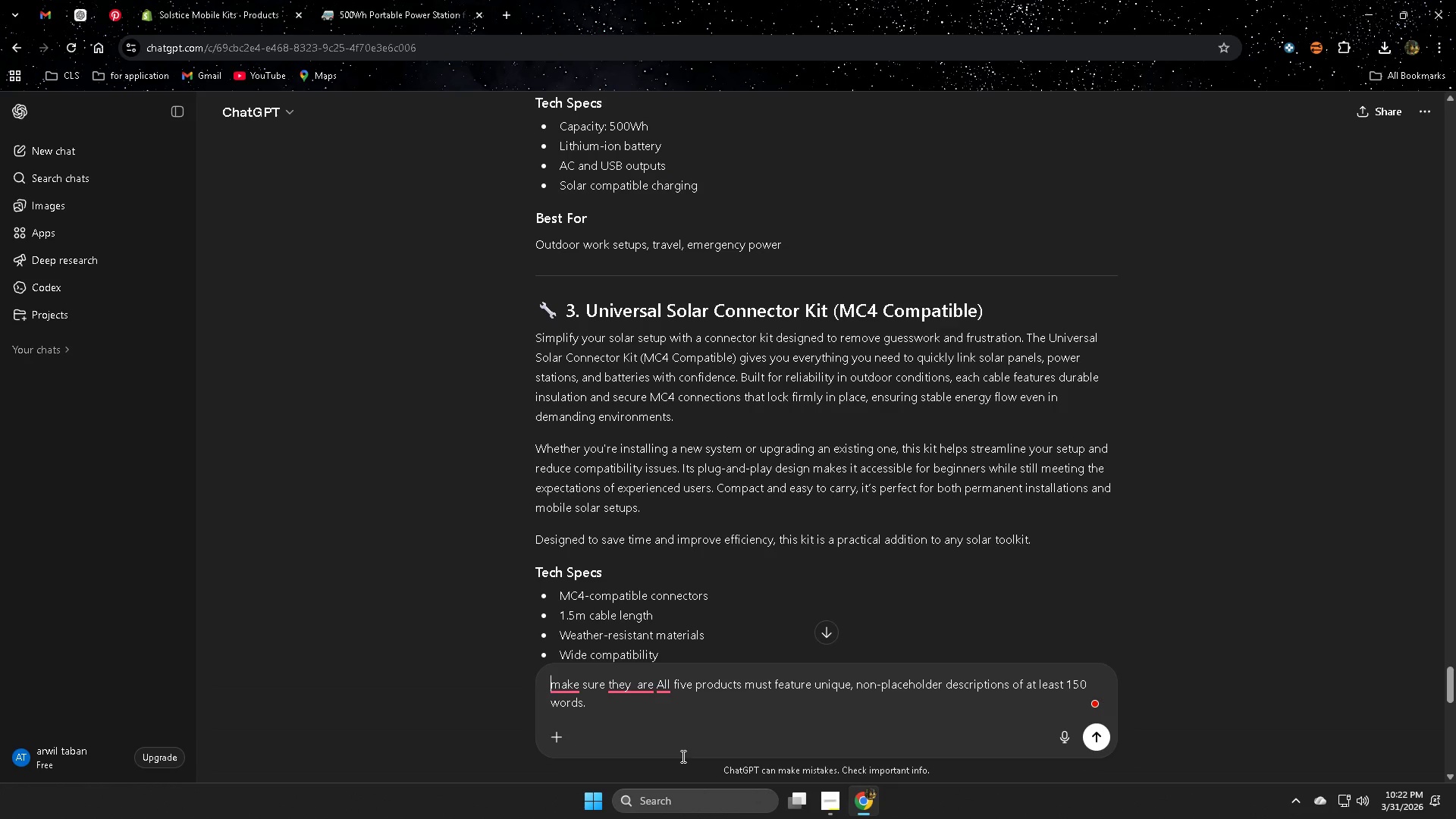 
hold_key(key=ArrowRight, duration=0.92)
 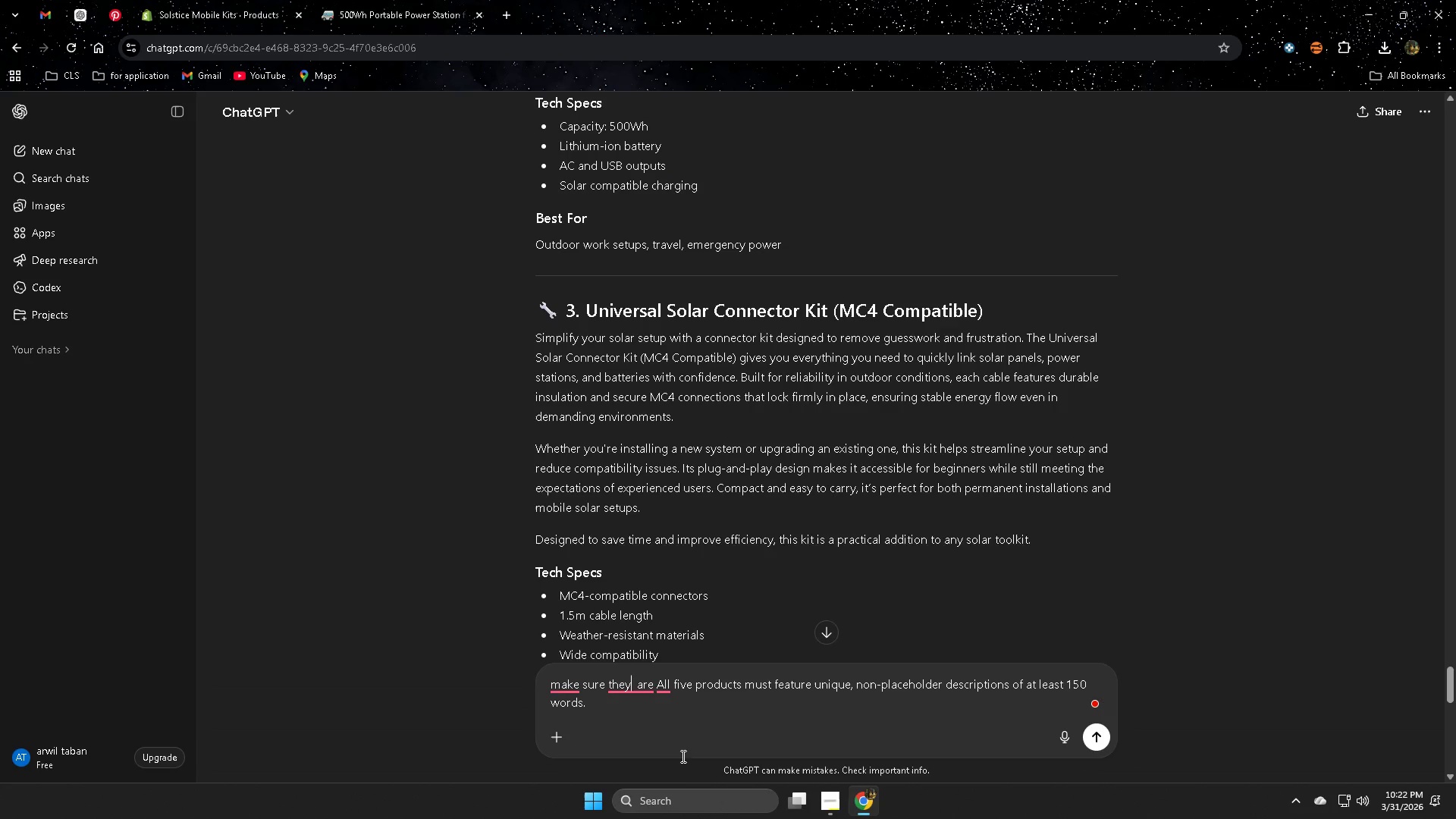 
key(ArrowRight)
 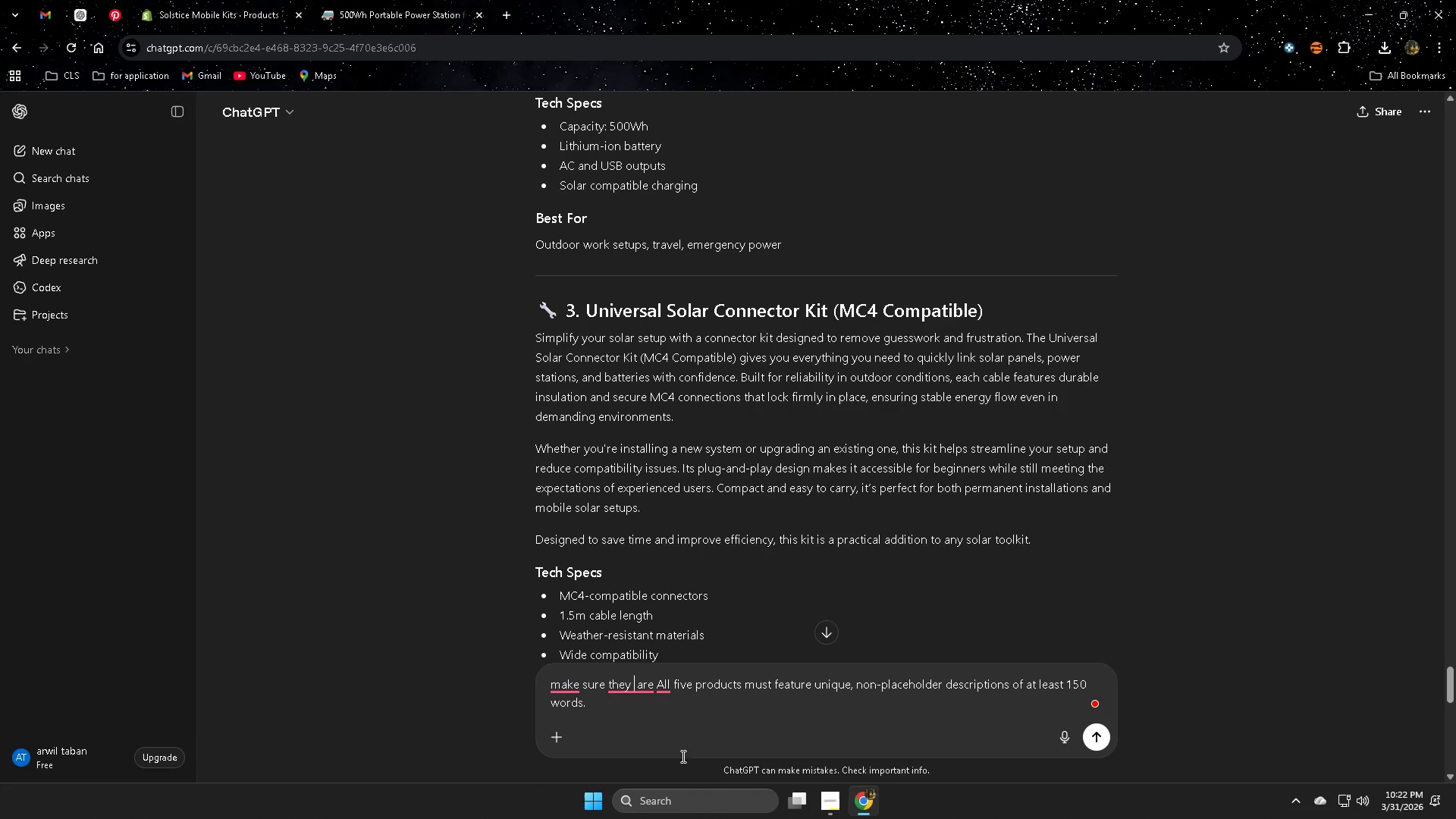 
key(ArrowRight)
 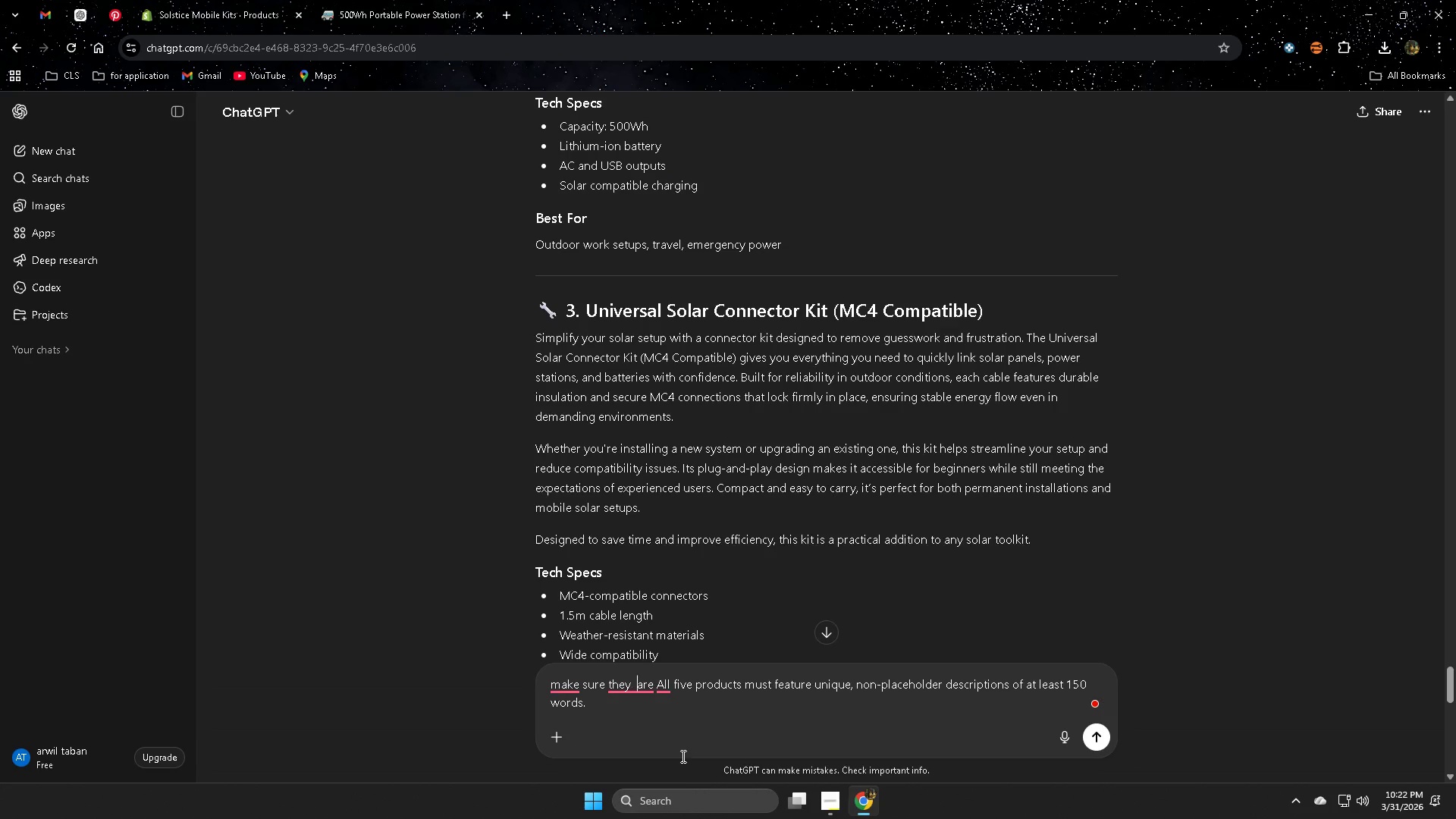 
key(ArrowRight)
 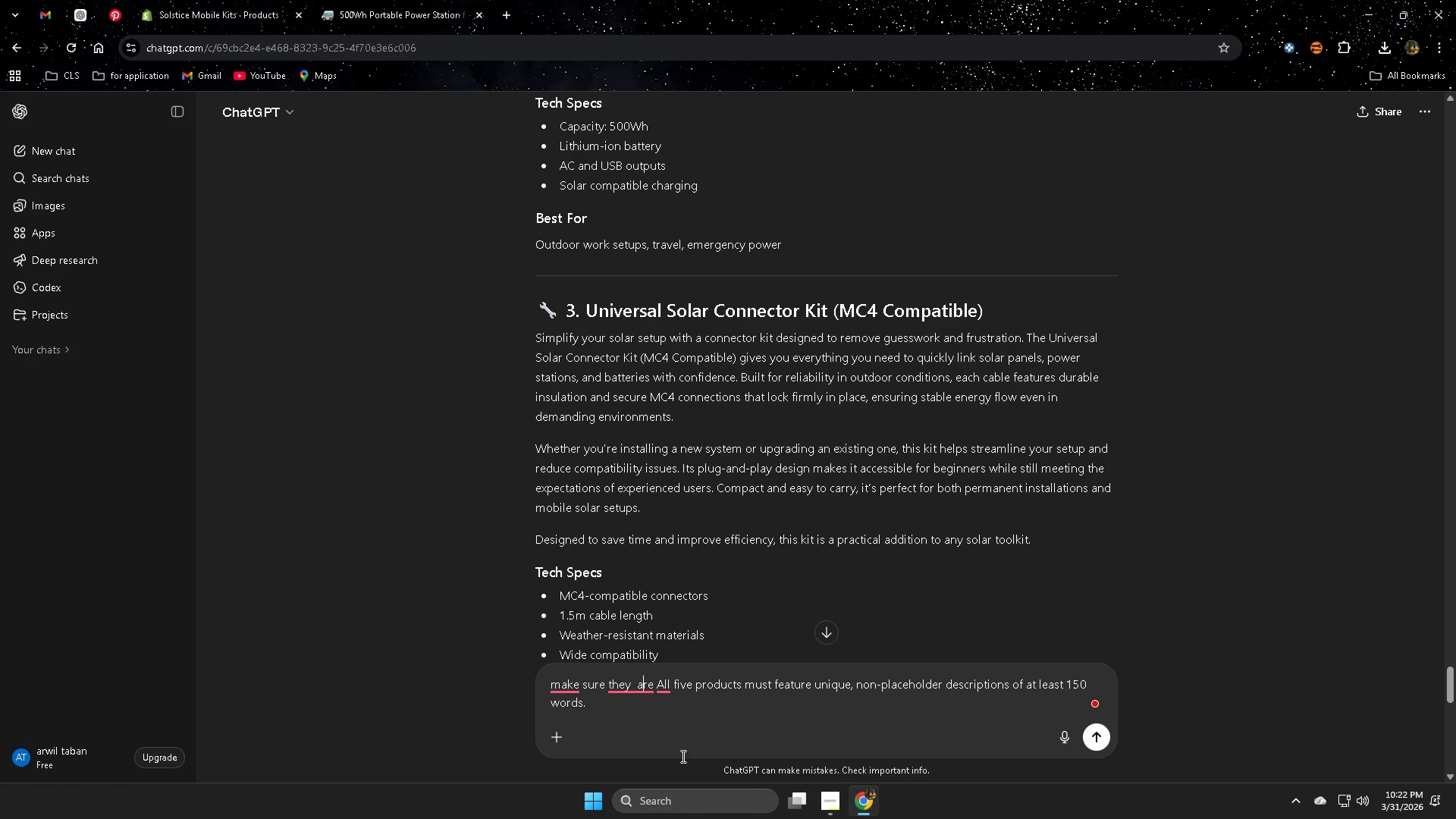 
key(ArrowRight)
 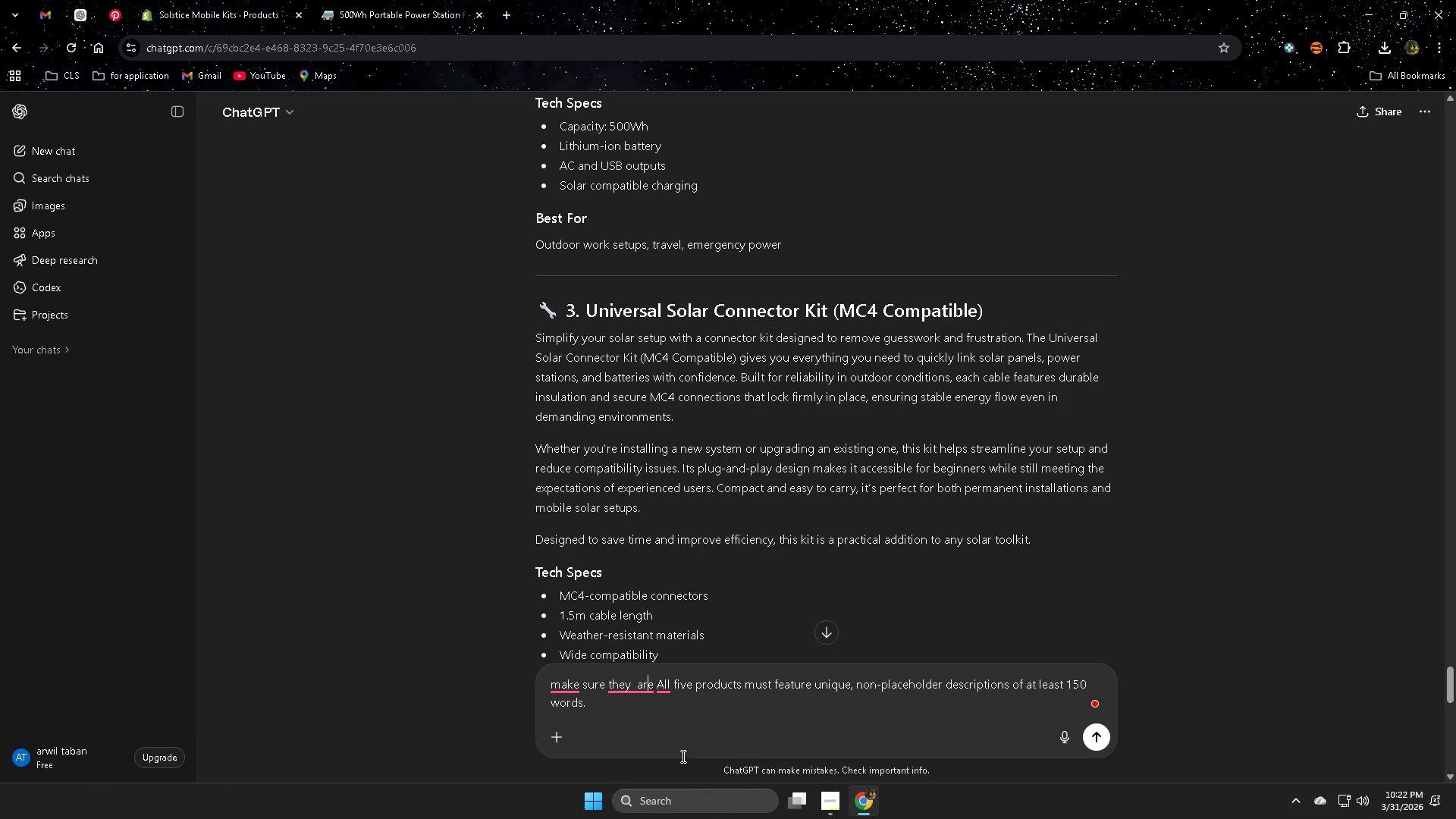 
key(ArrowRight)
 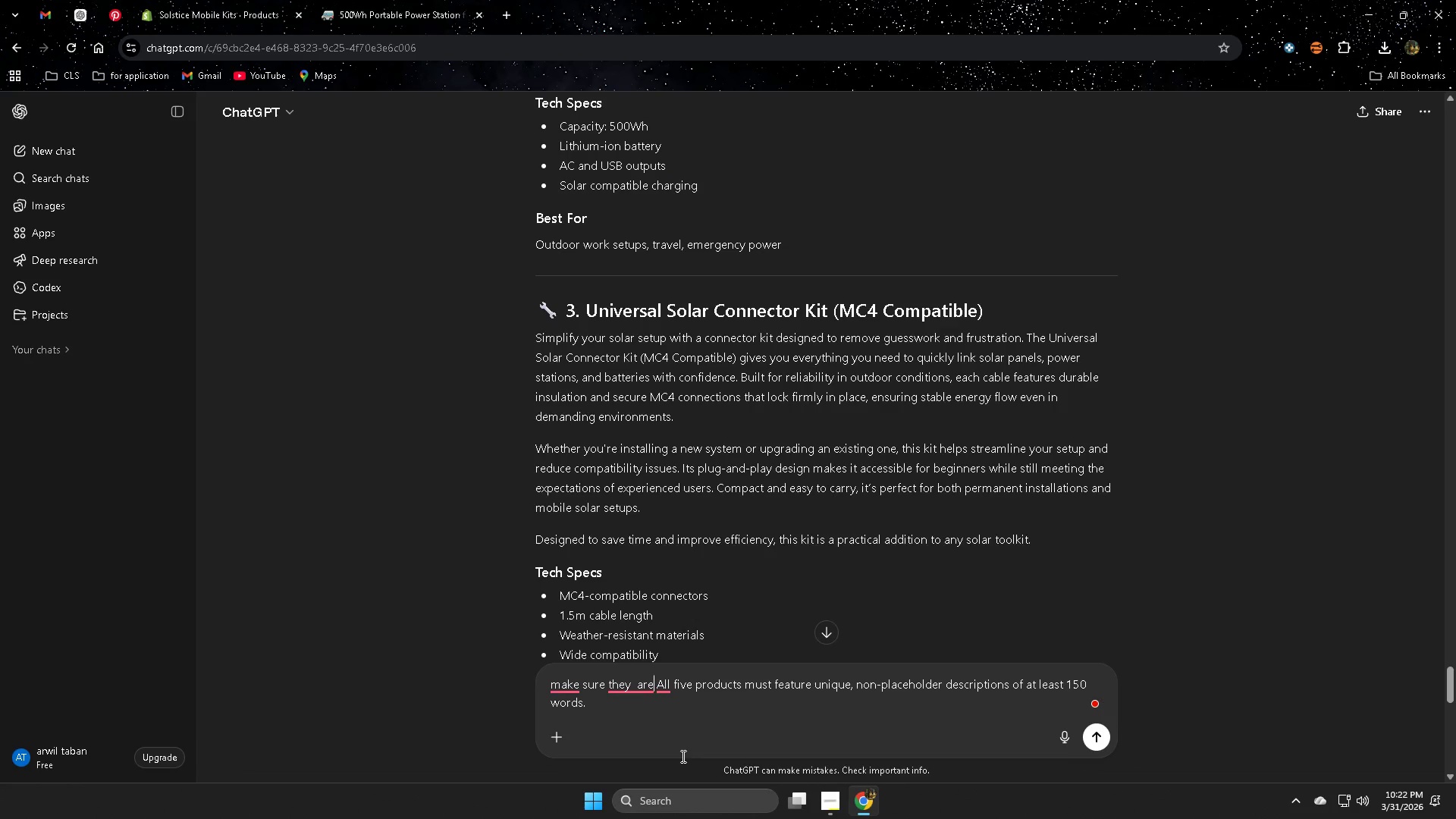 
key(Backspace)
 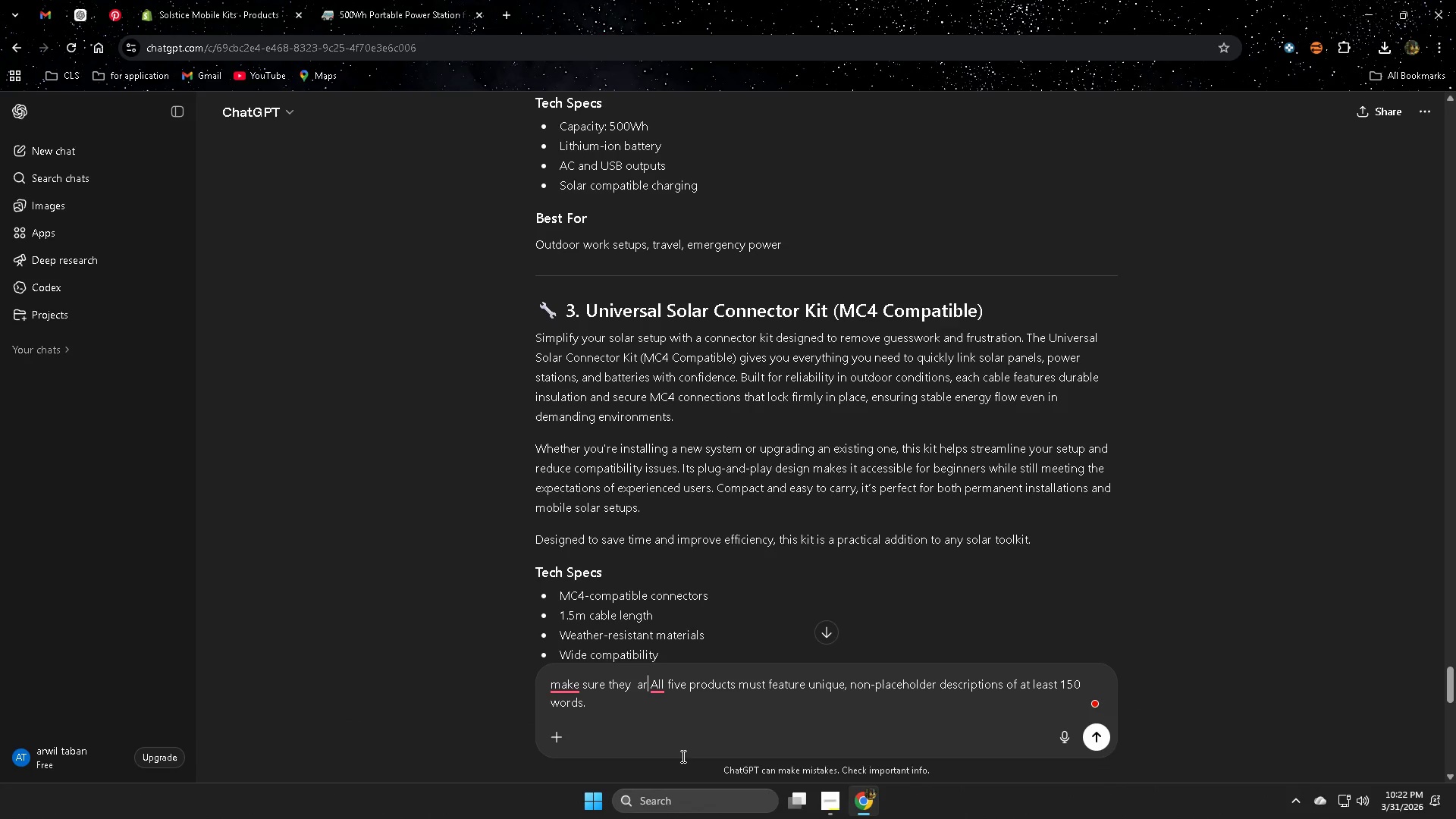 
key(Backspace)
 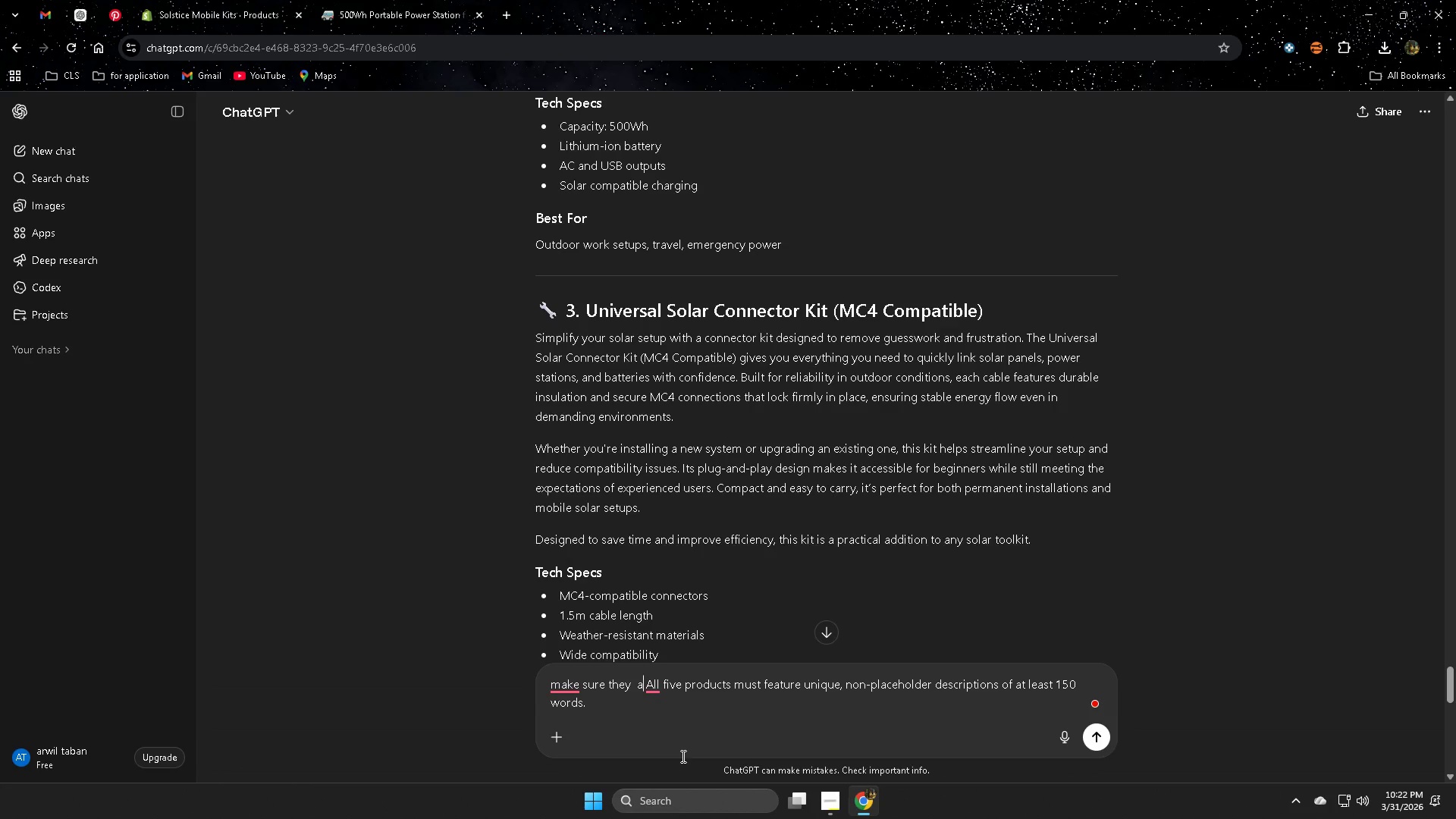 
key(Backspace)
 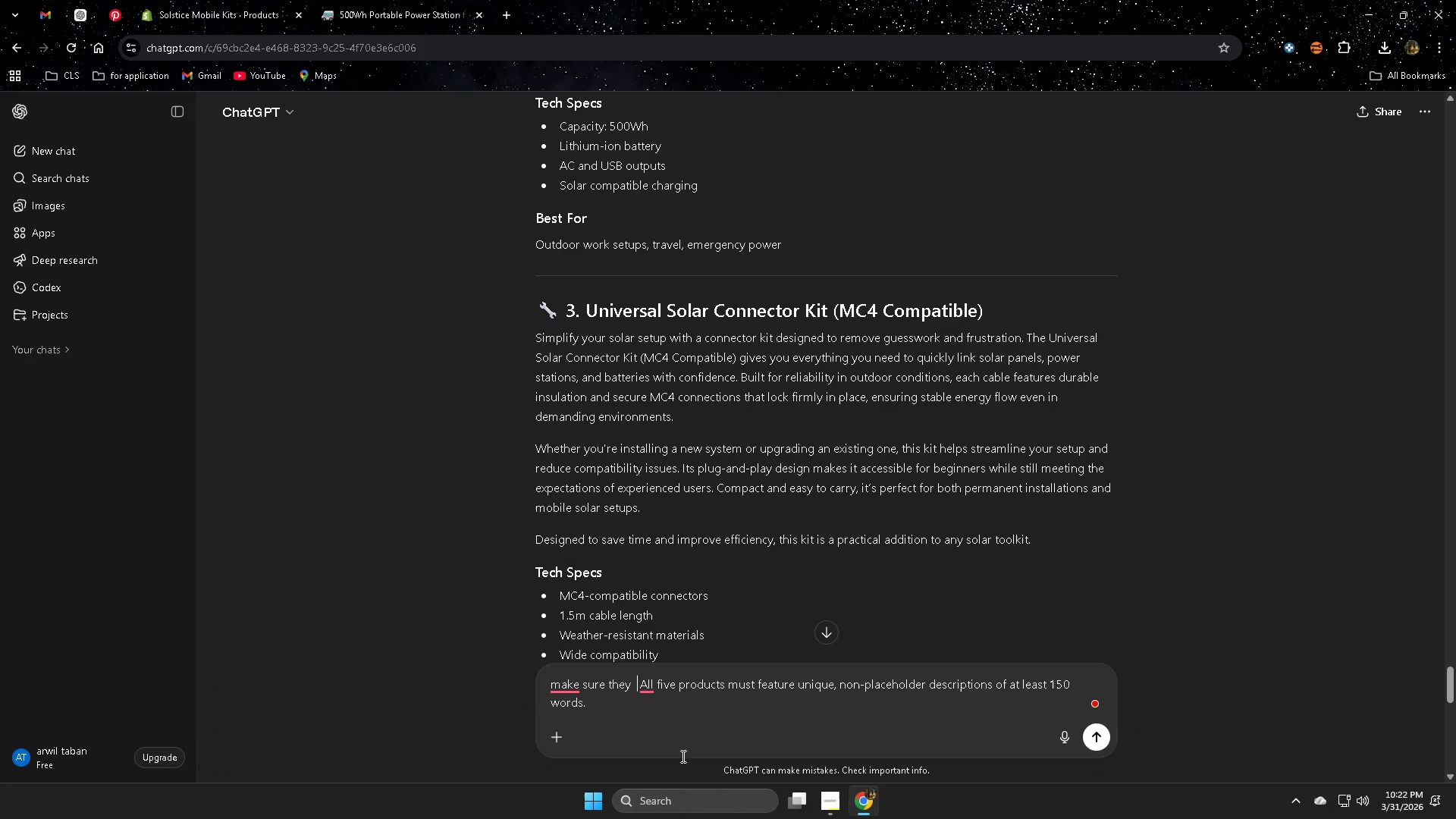 
key(Backspace)
 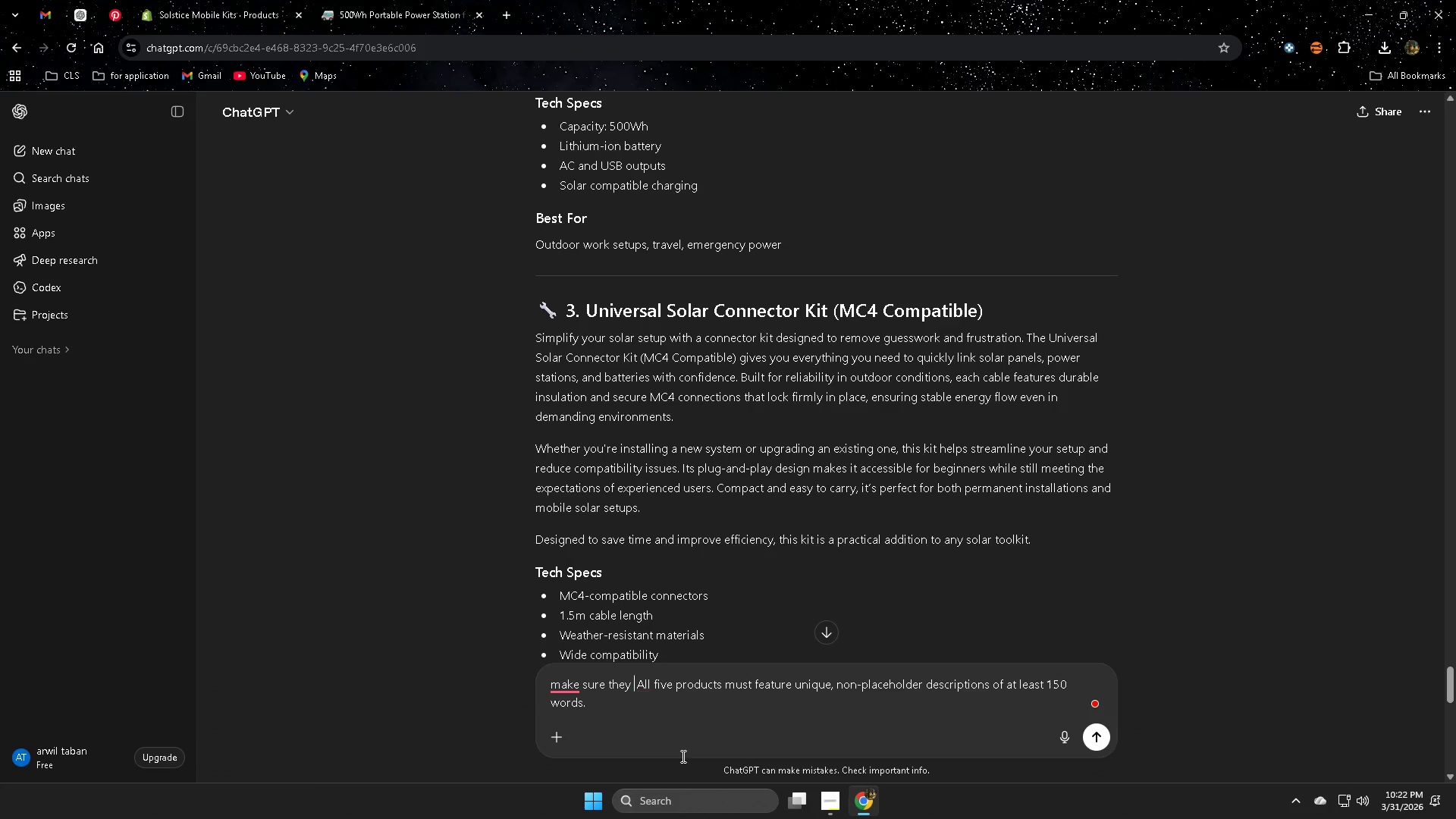 
key(Backspace)
 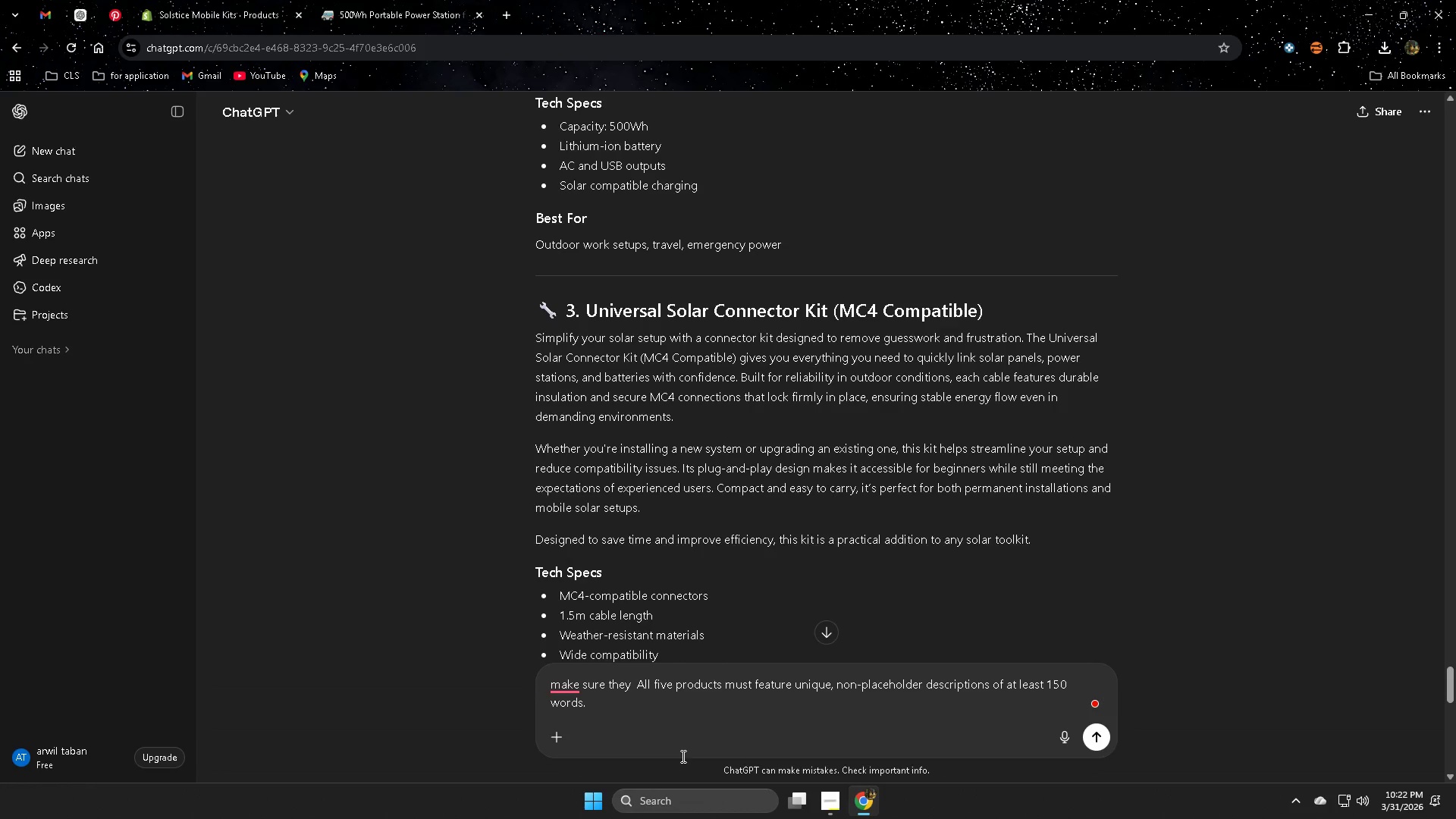 
key(Backspace)
 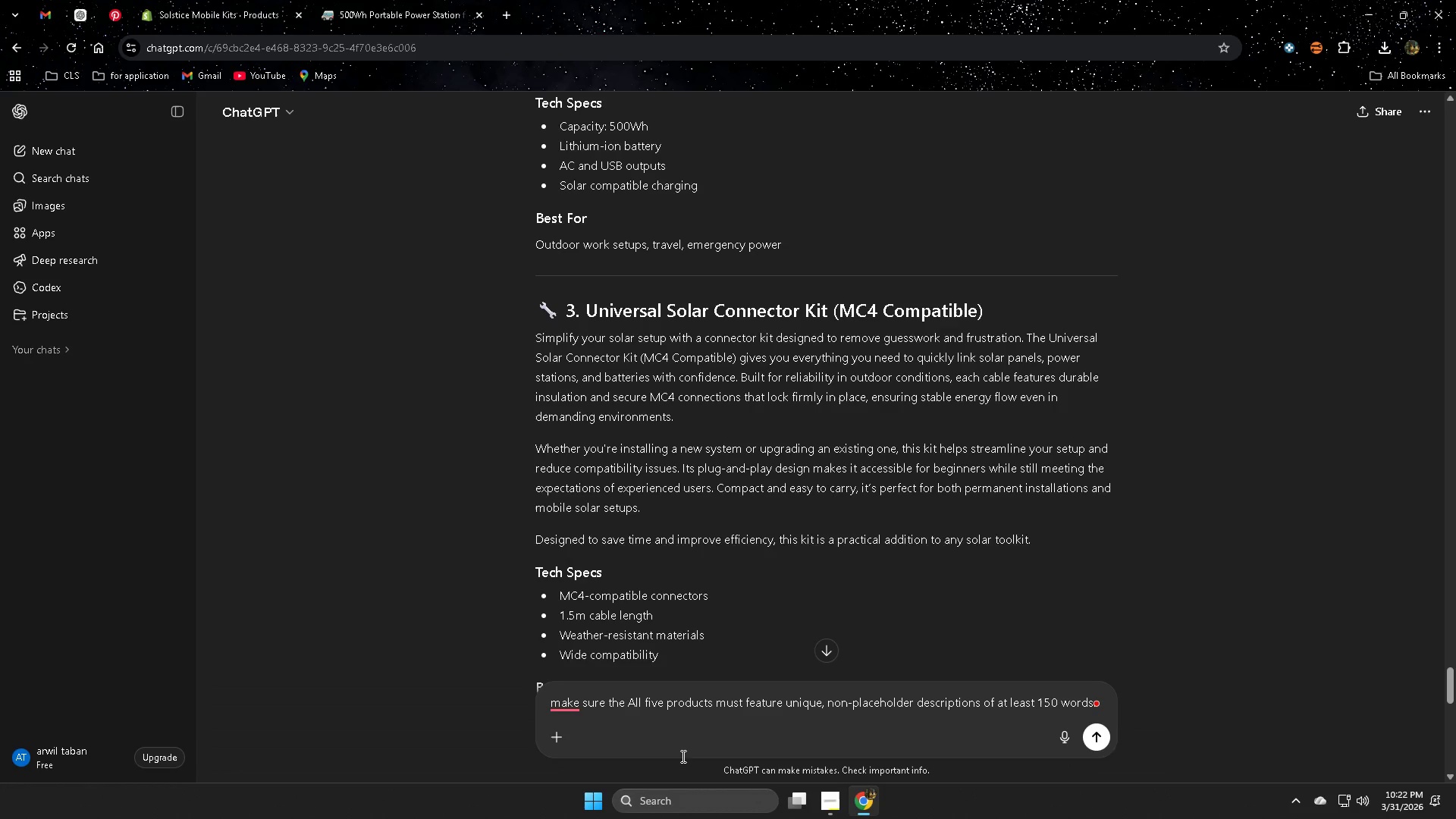 
key(Backspace)
 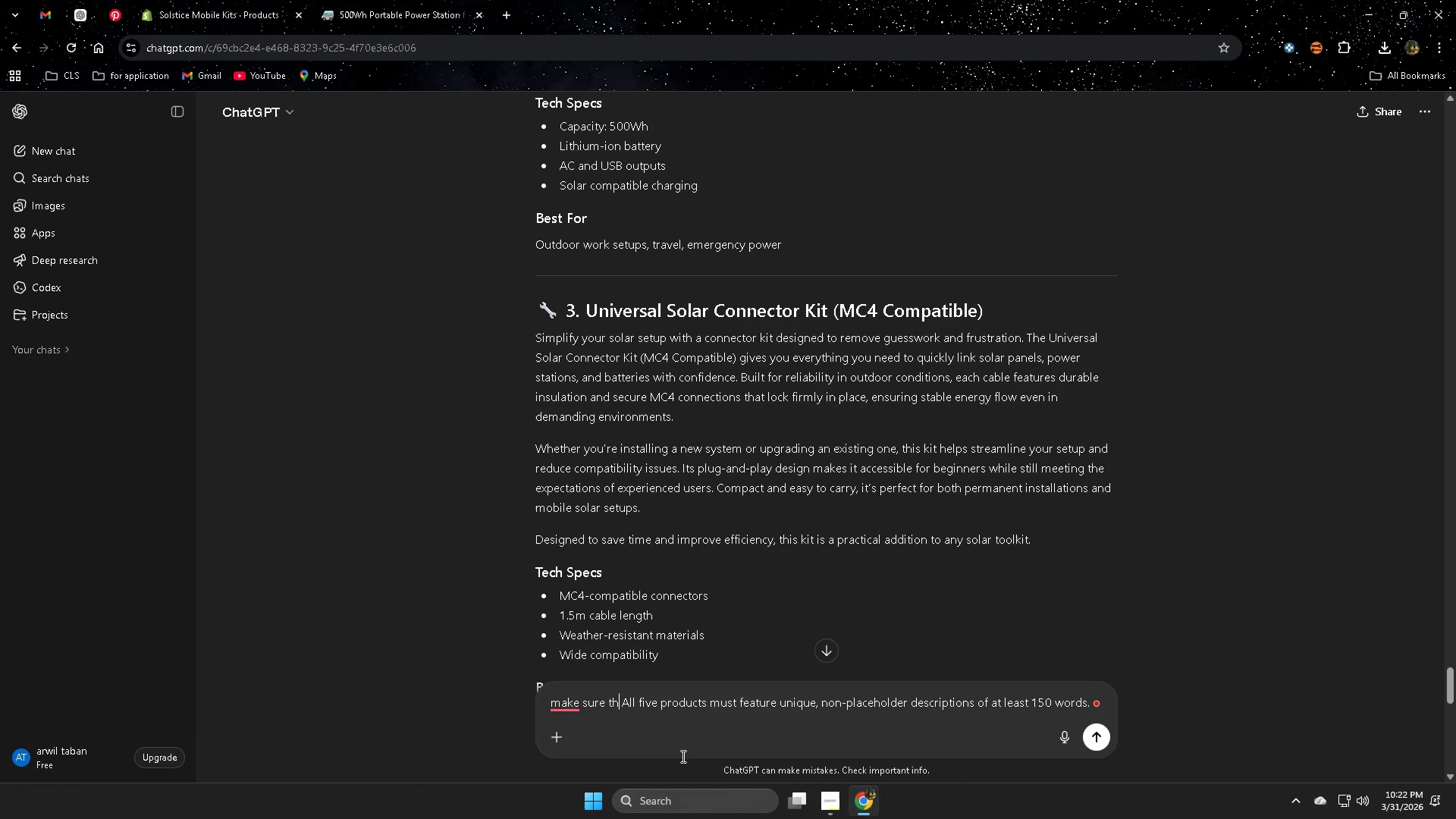 
key(Backspace)
 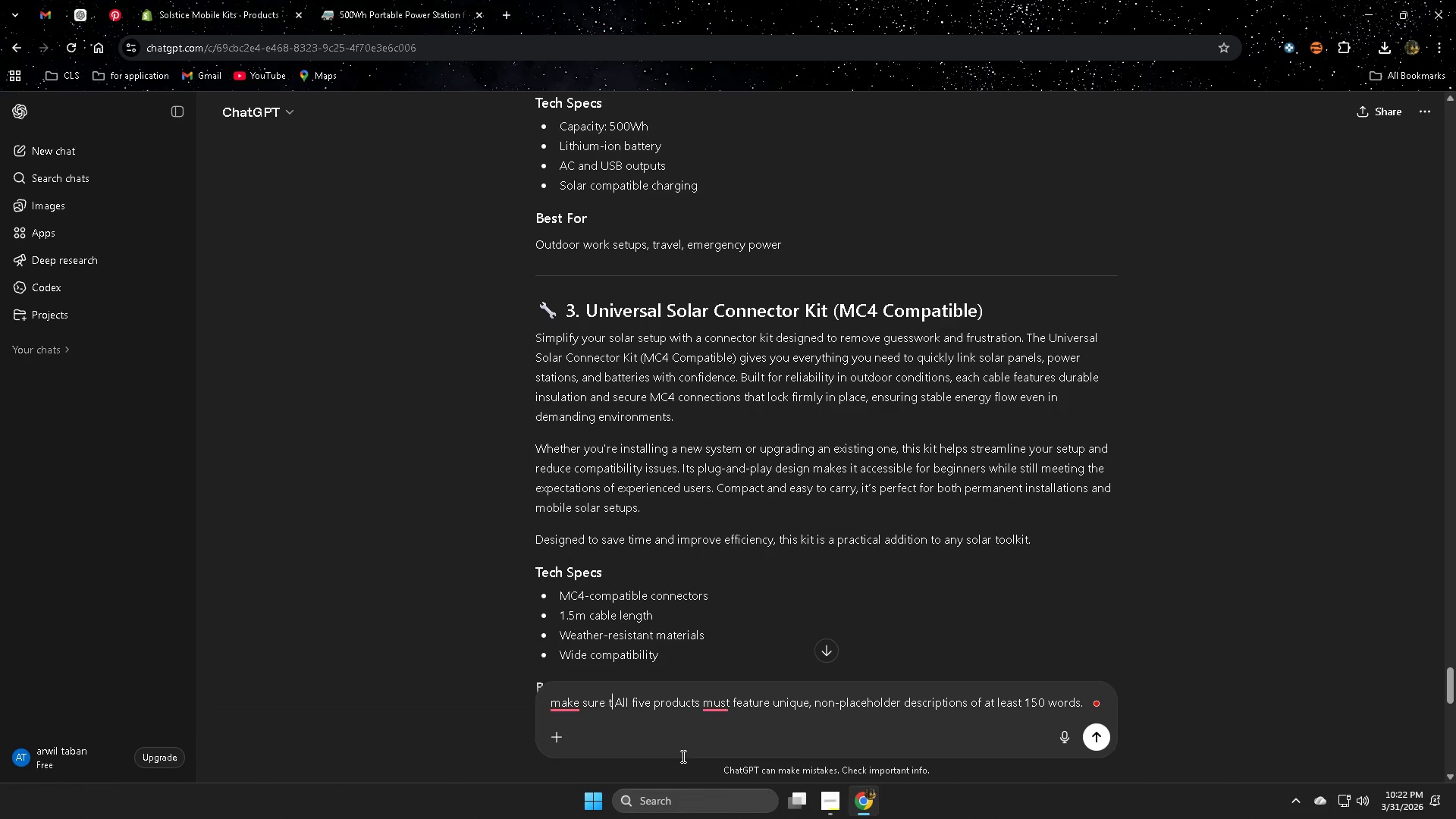 
key(Backspace)
 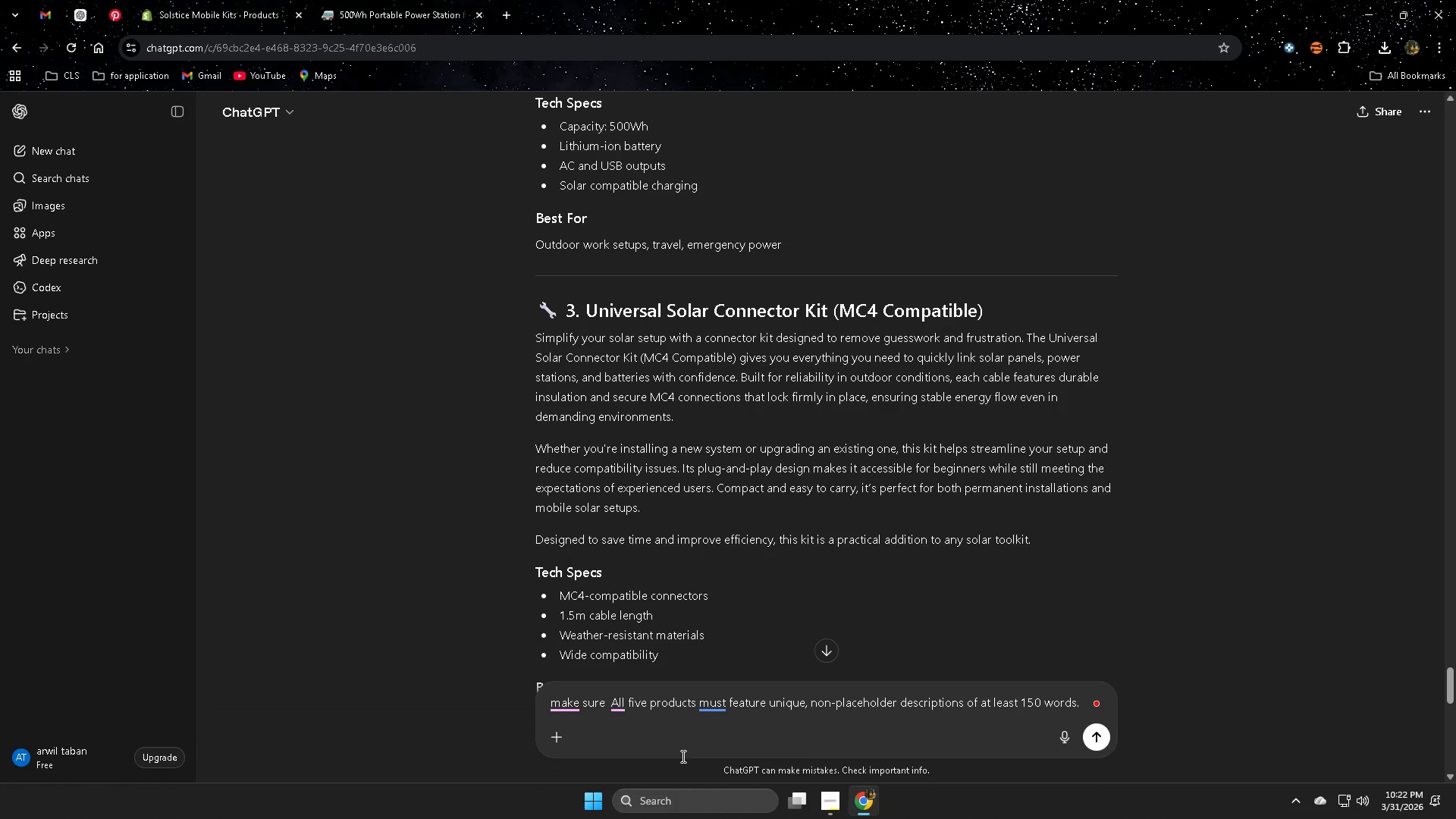 
key(Enter)
 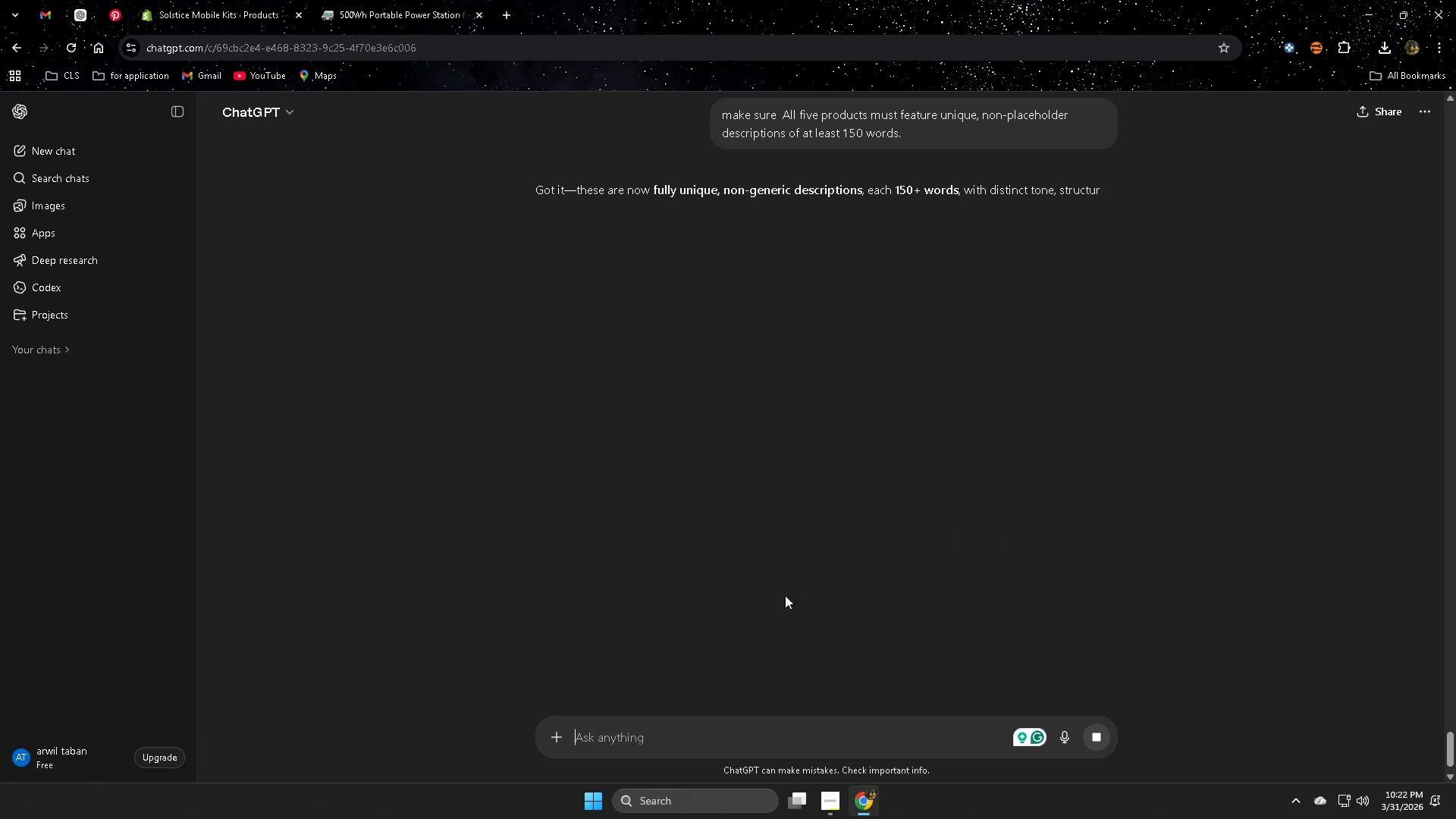 
scroll: coordinate [1150, 446], scroll_direction: none, amount: 0.0
 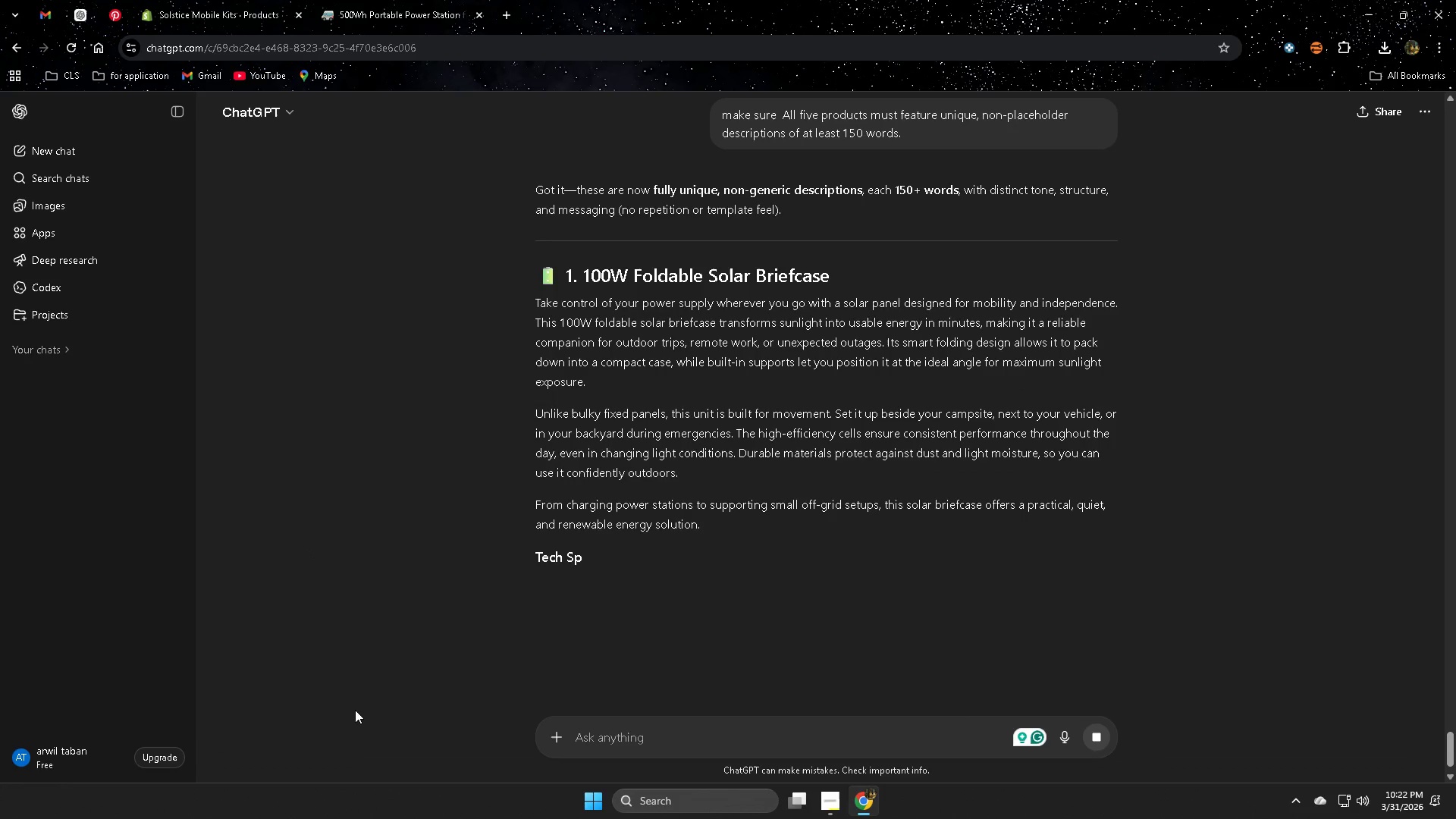 
scroll: coordinate [1099, 432], scroll_direction: down, amount: 1.0
 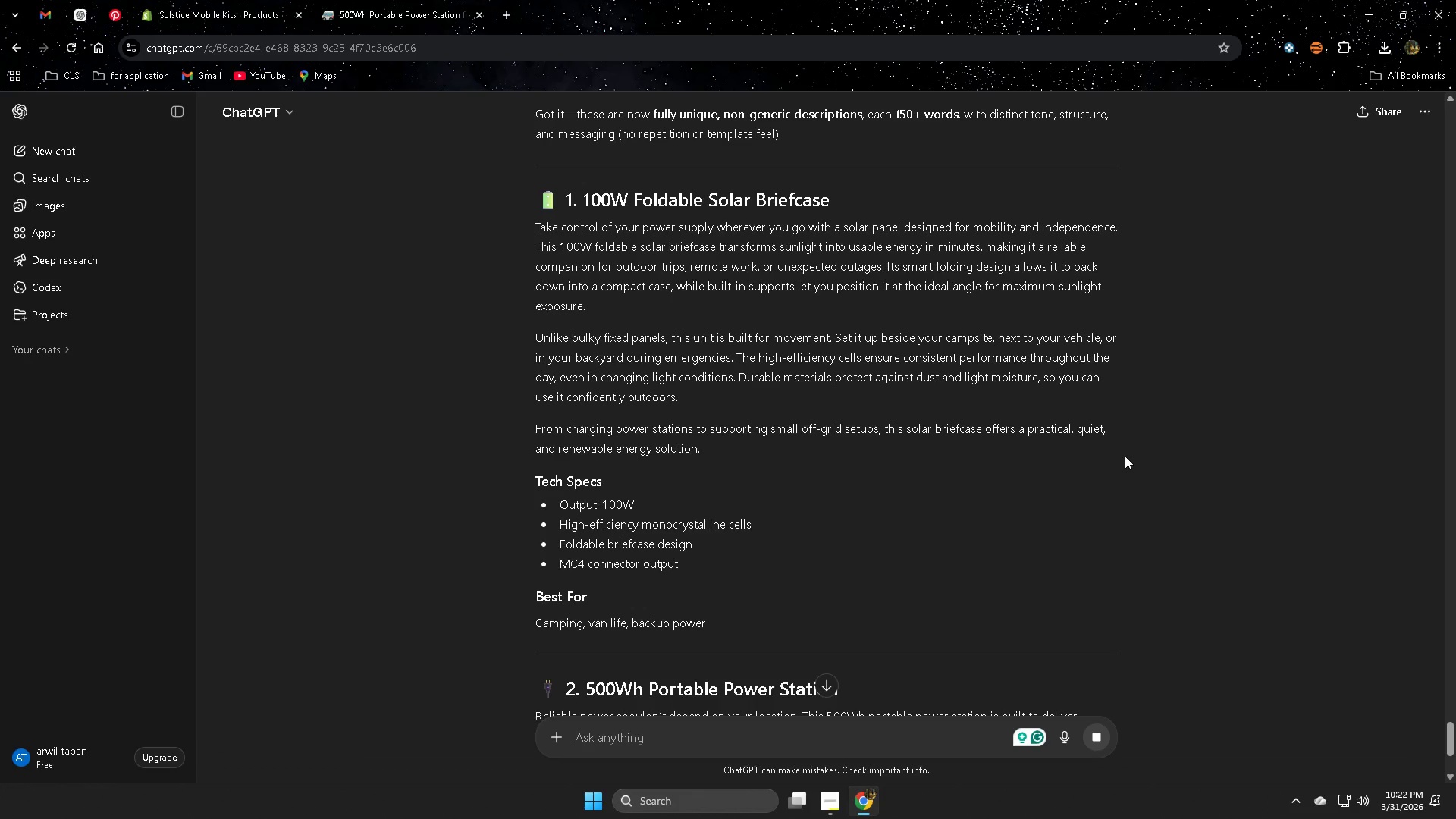 
wait(6.05)
 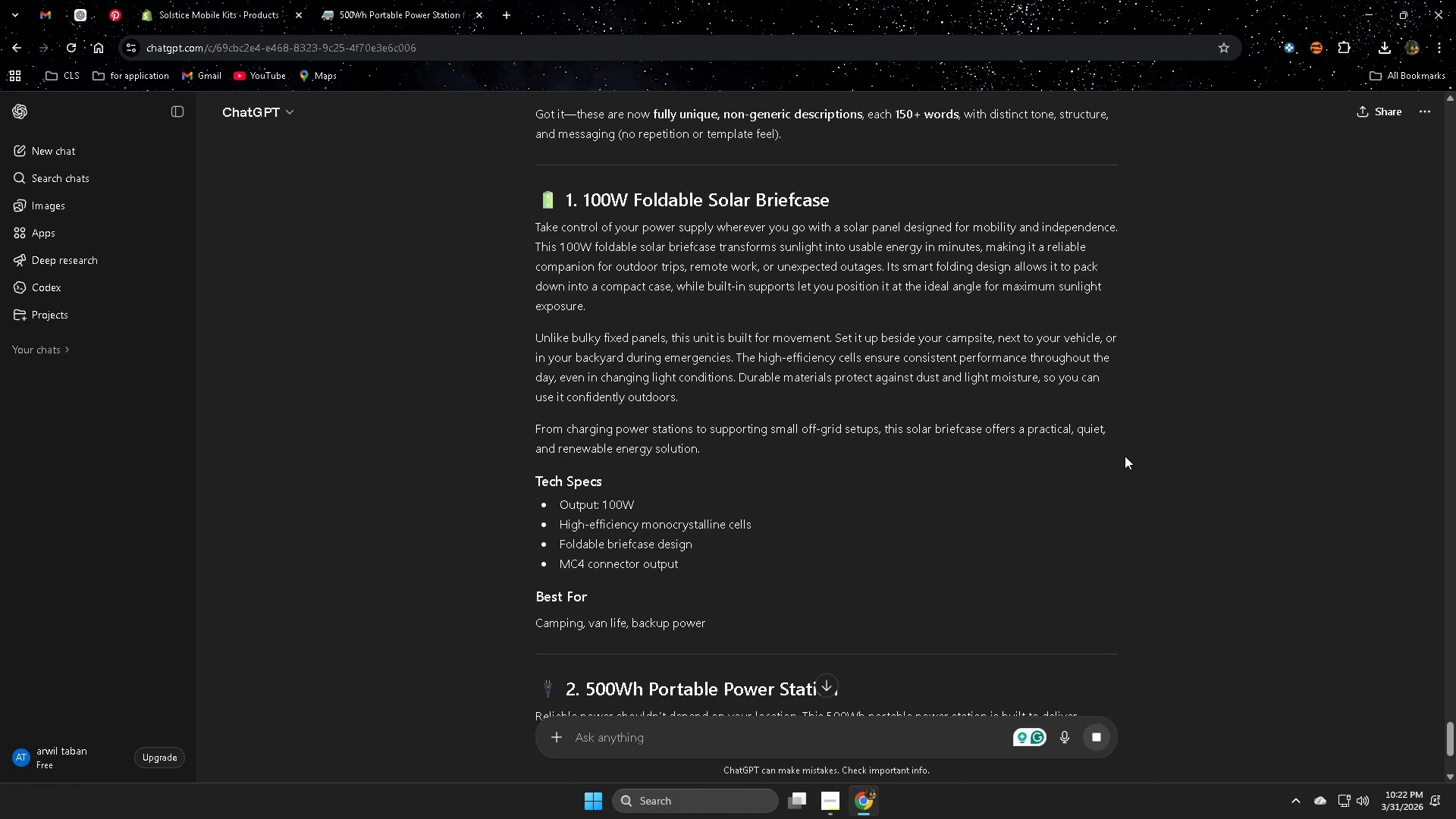 
scroll: coordinate [1011, 561], scroll_direction: up, amount: 1.0
 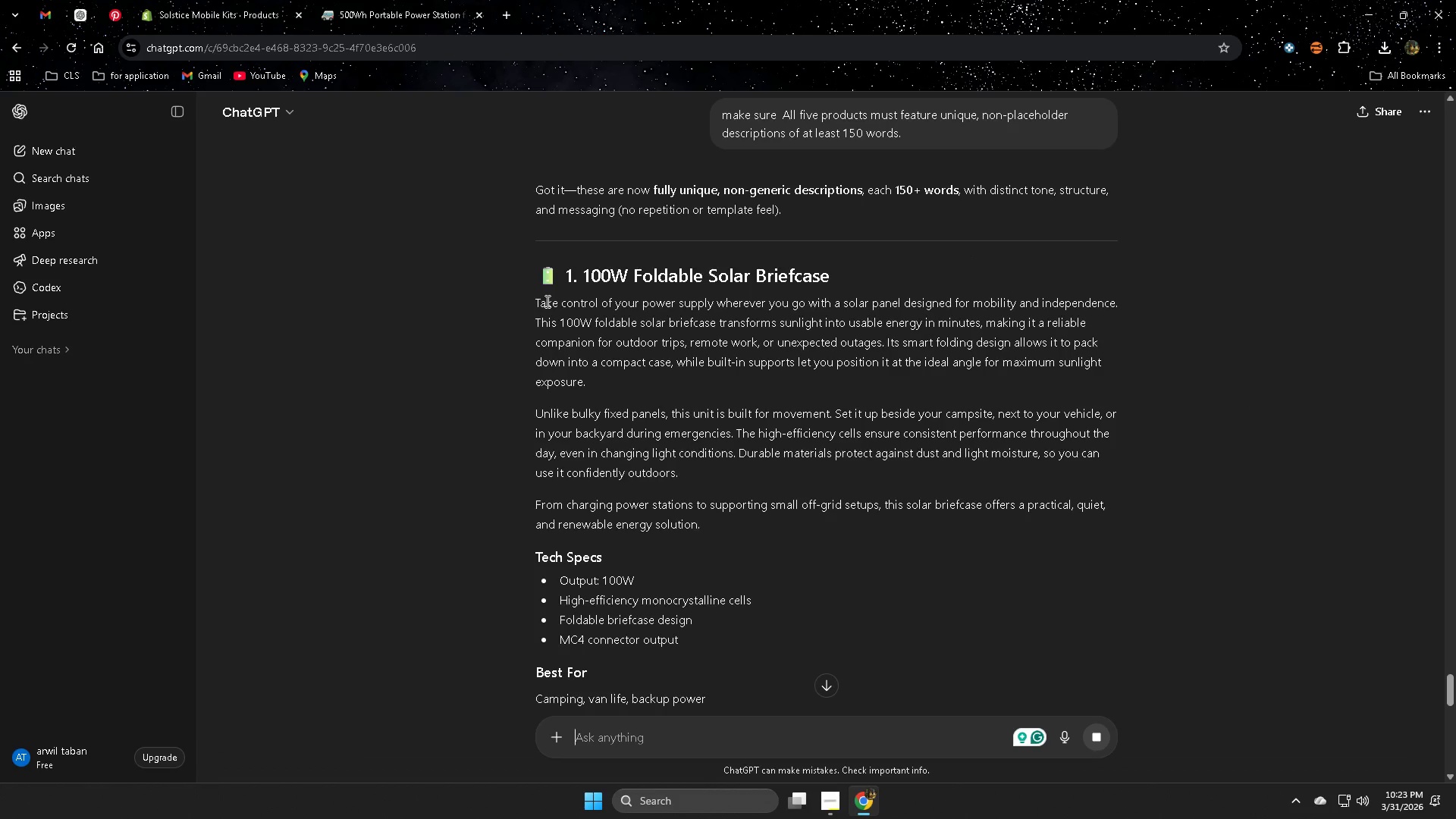 
wait(14.6)
 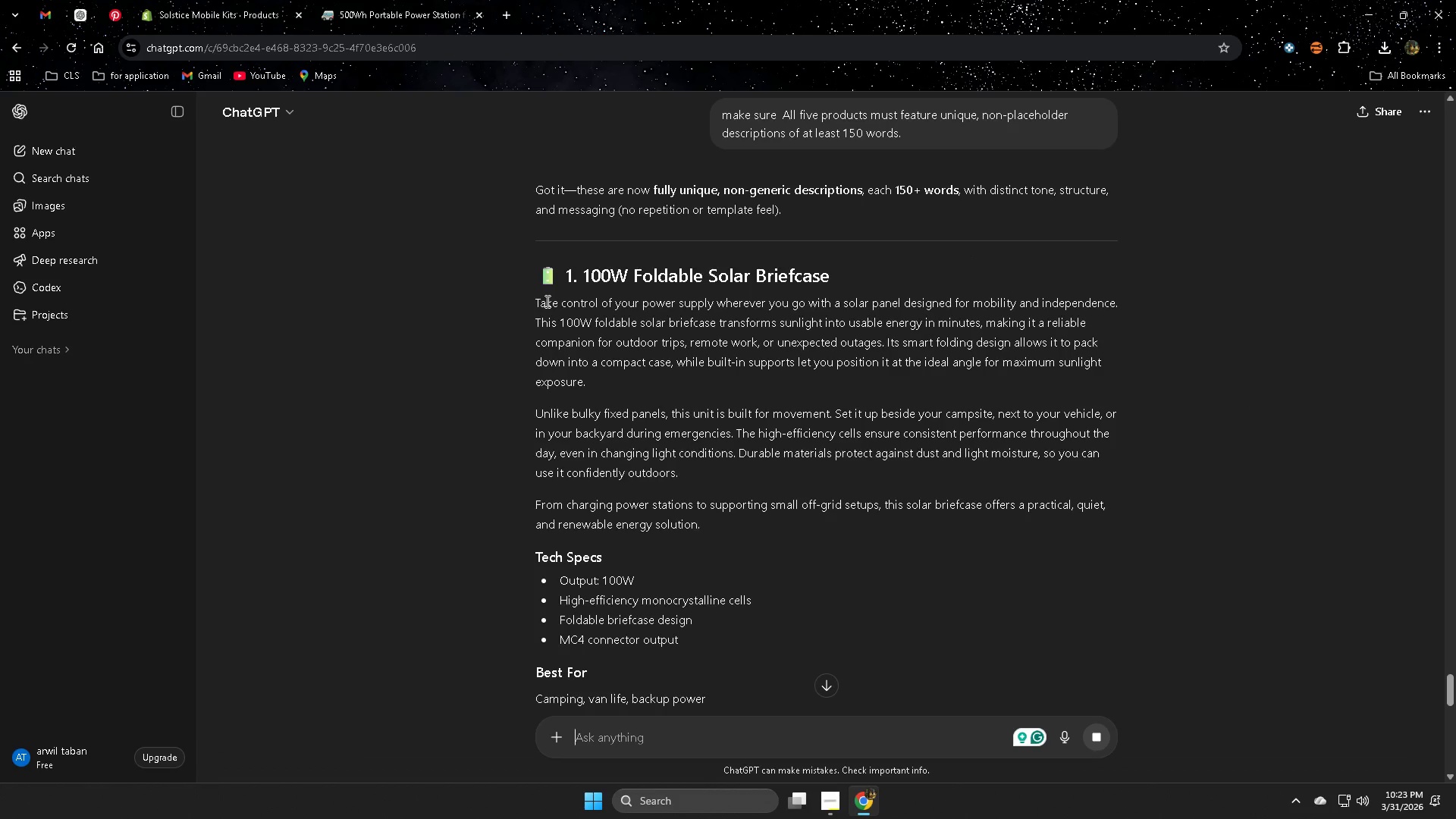 
left_click_drag(start_coordinate=[535, 302], to_coordinate=[745, 634])
 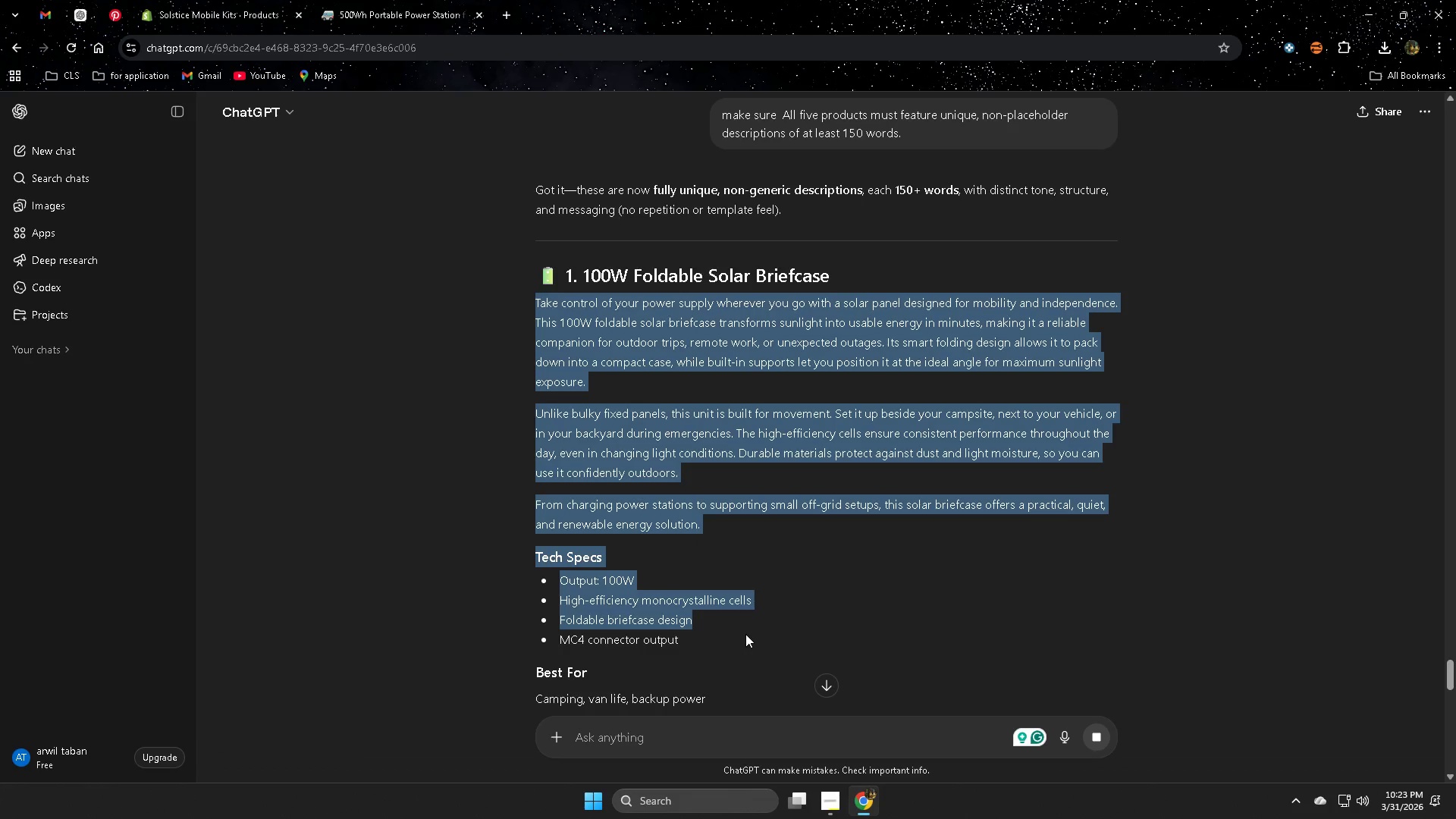 
left_click_drag(start_coordinate=[747, 633], to_coordinate=[751, 631])
 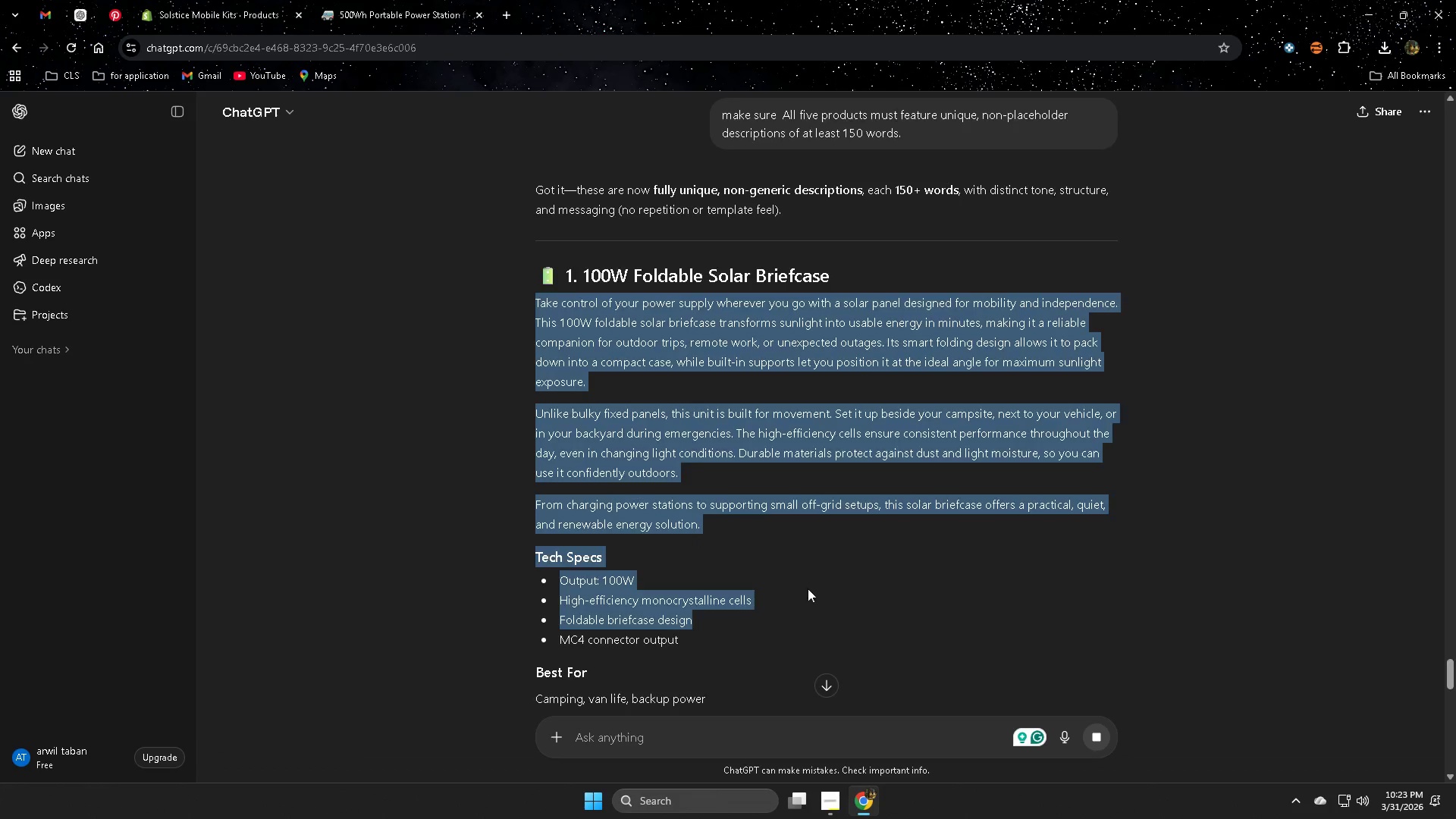 
left_click([877, 510])
 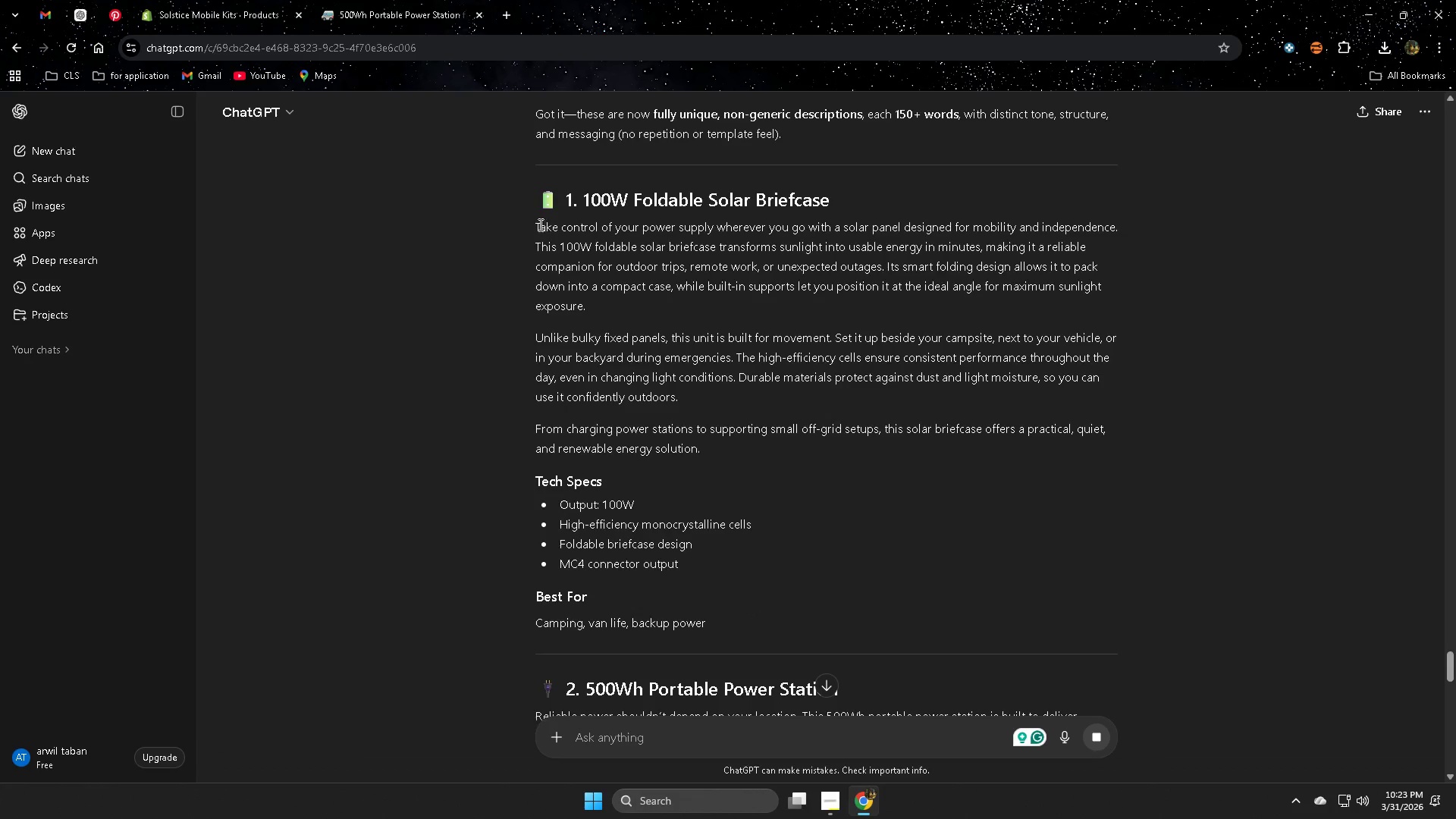 
scroll: coordinate [814, 578], scroll_direction: down, amount: 2.0
 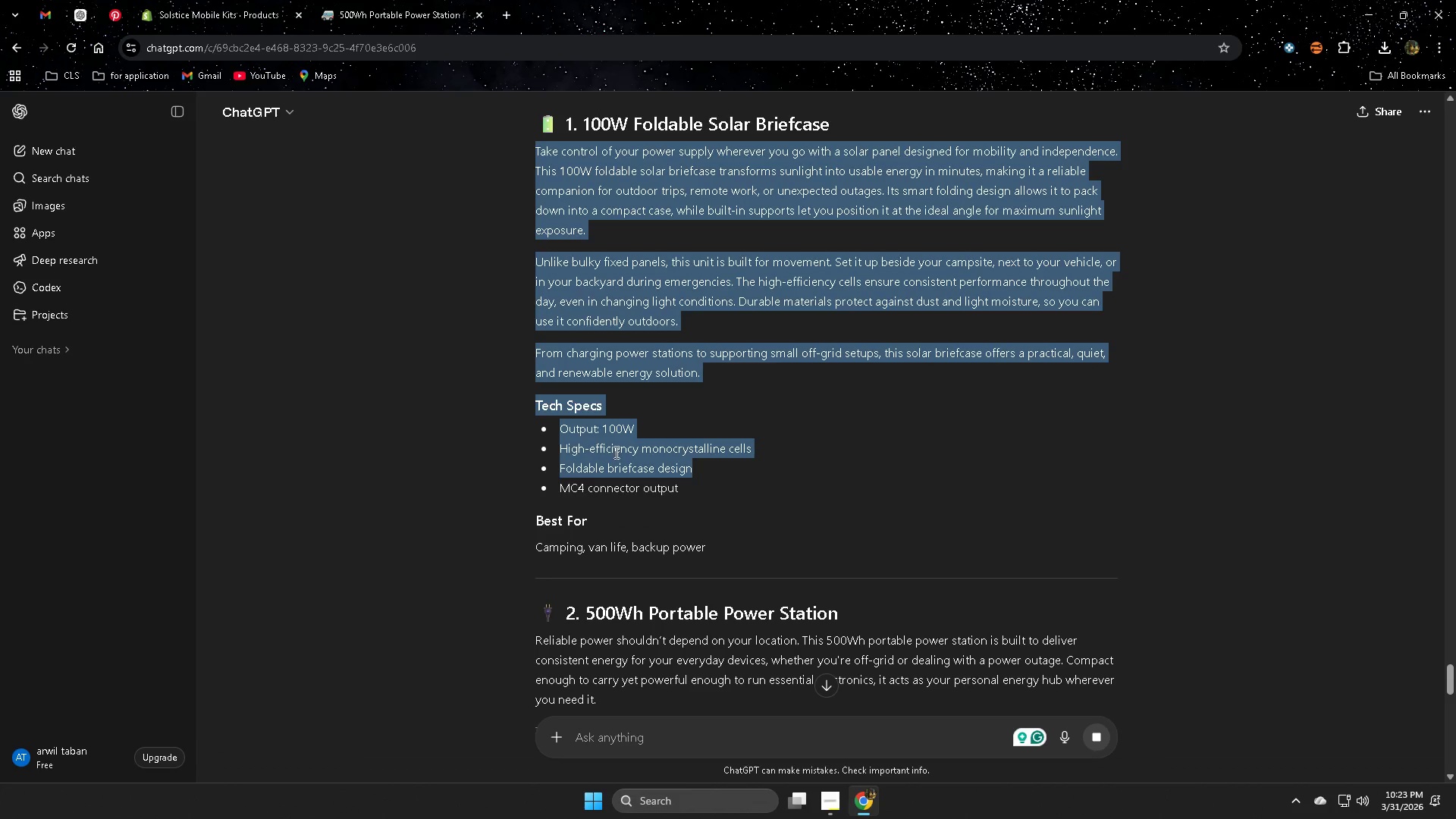 
scroll: coordinate [629, 453], scroll_direction: up, amount: 1.0
 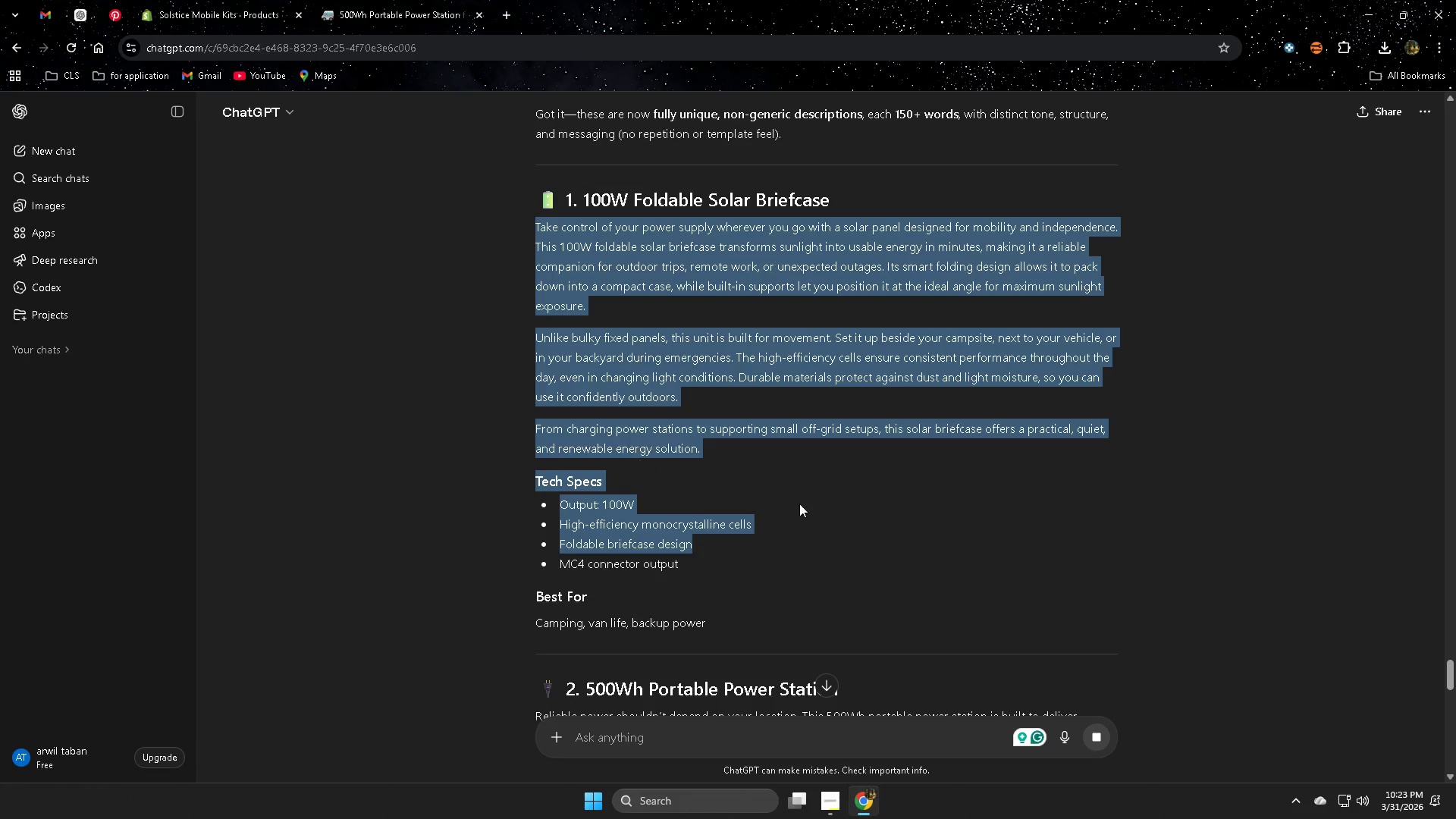 
left_click_drag(start_coordinate=[535, 224], to_coordinate=[771, 617])
 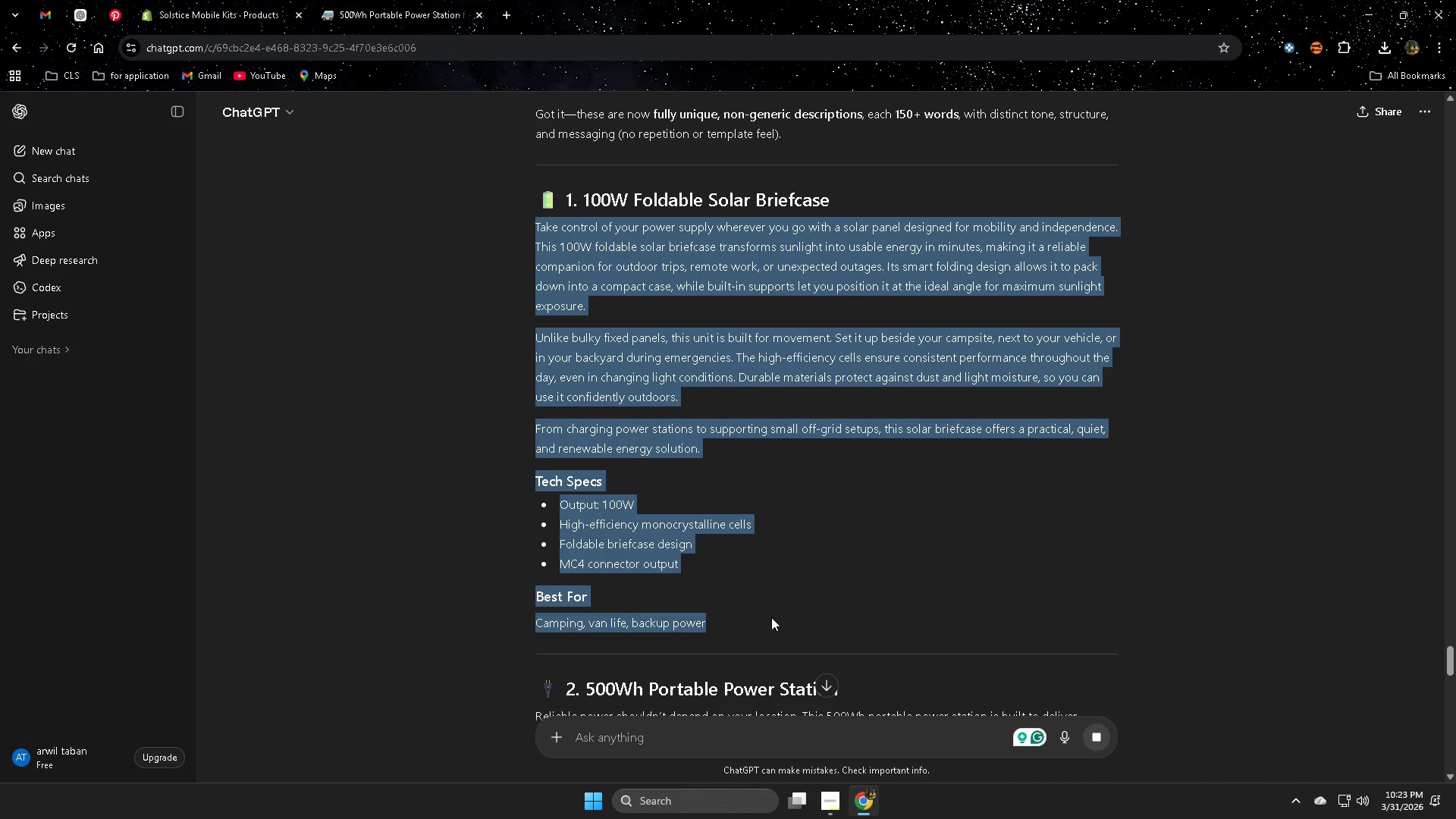 
key(Control+C)
 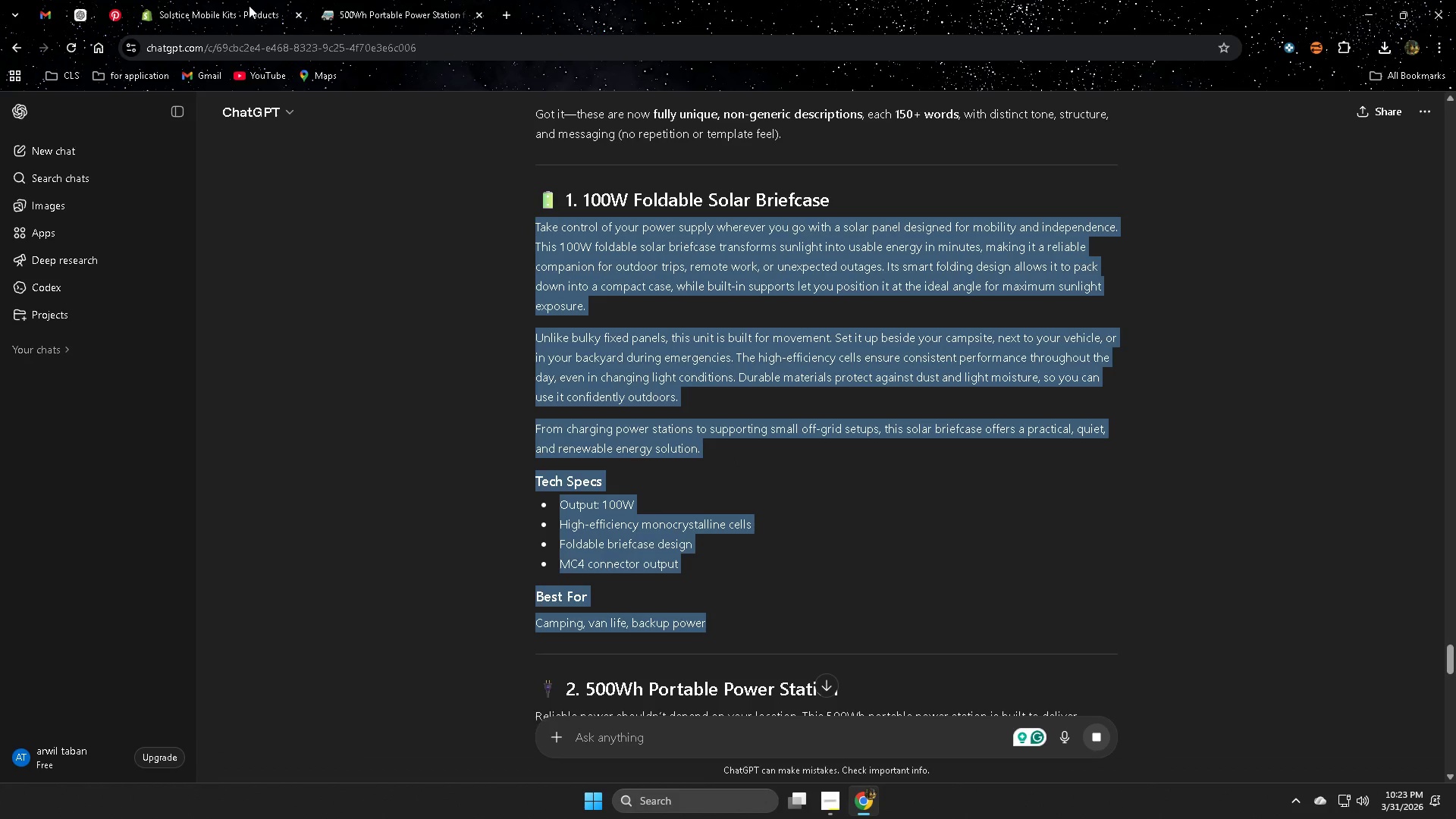 
left_click([248, 6])
 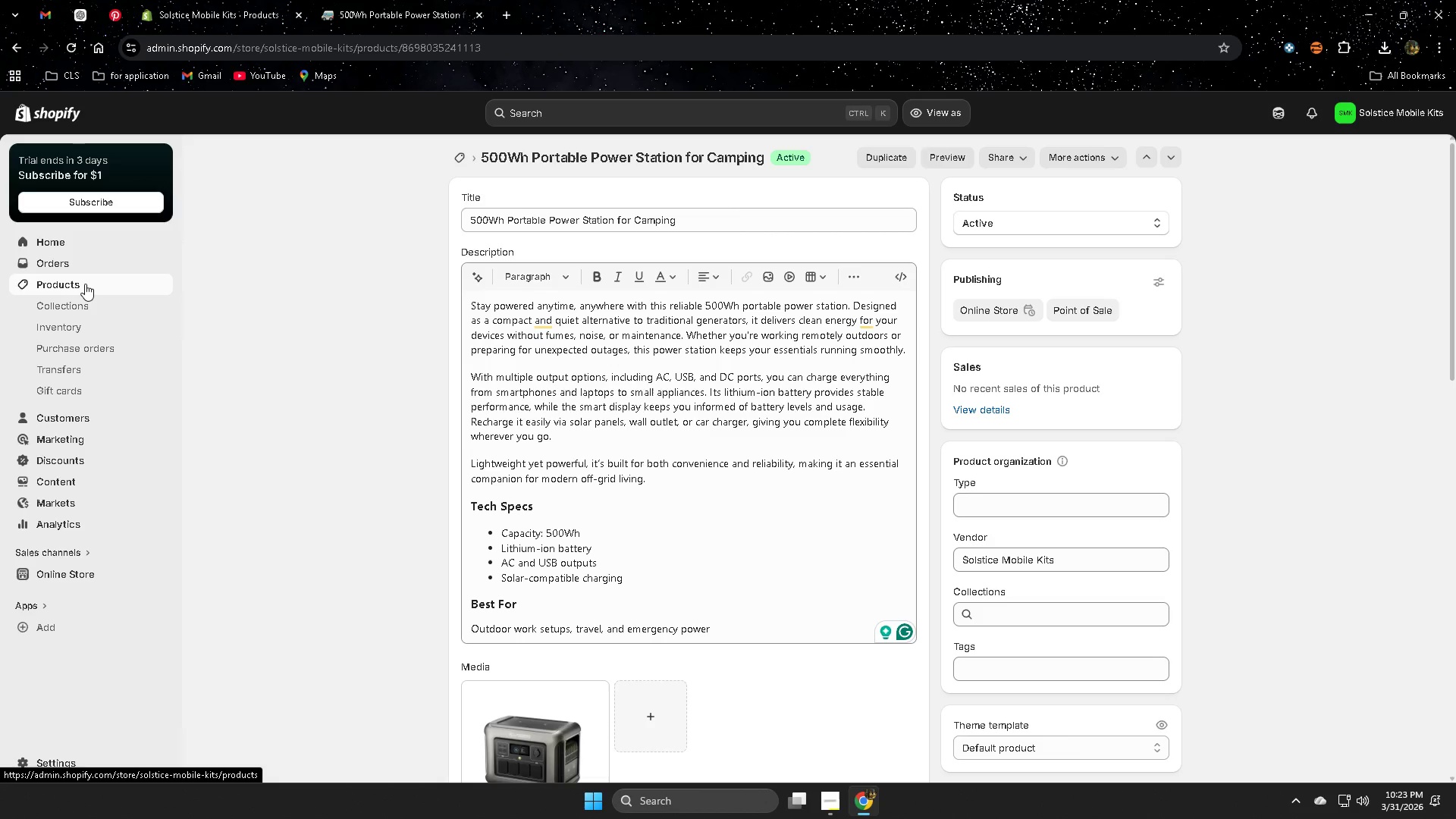 
left_click([85, 284])
 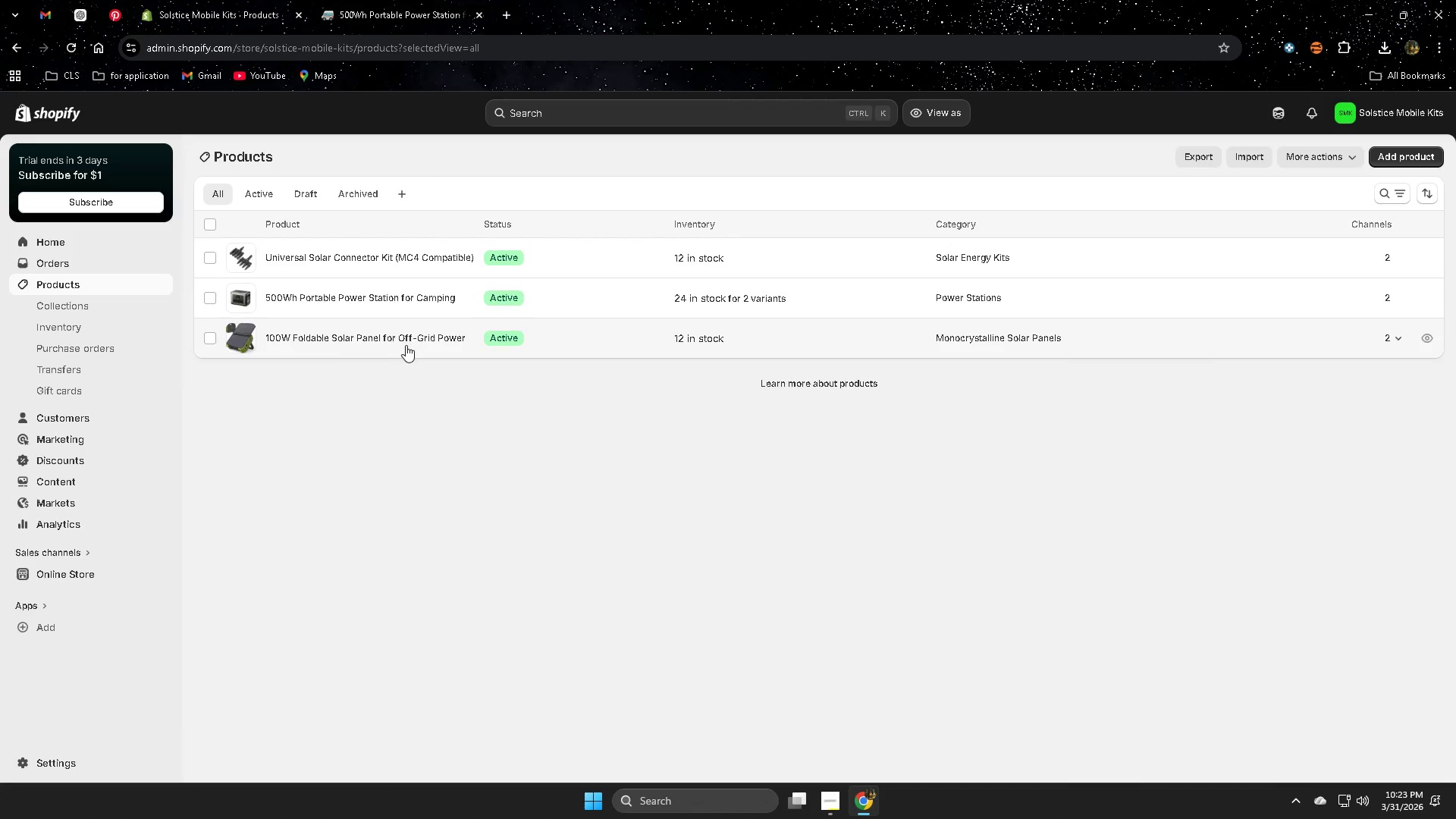 
left_click([592, 346])
 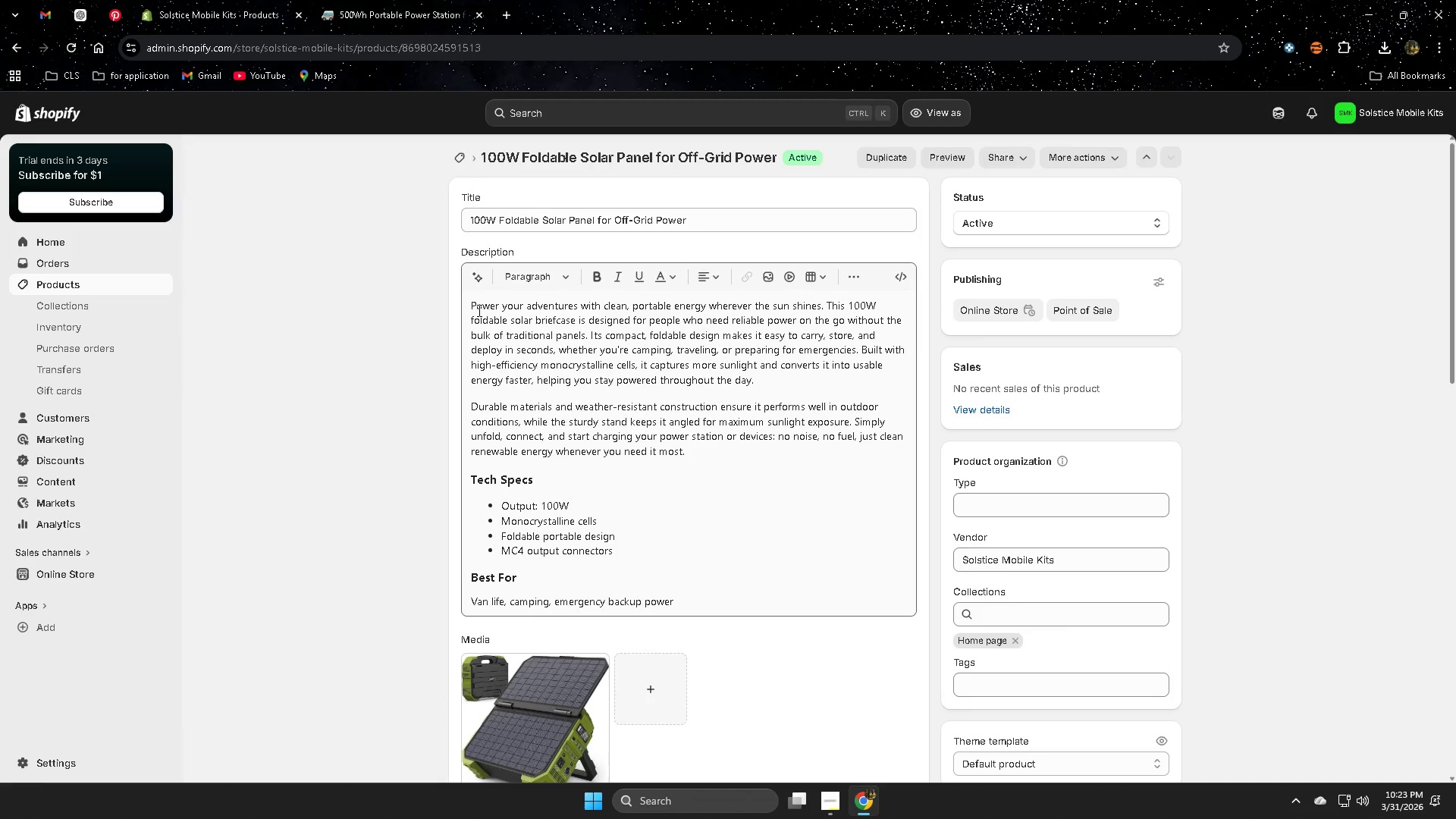 
double_click([476, 308])
 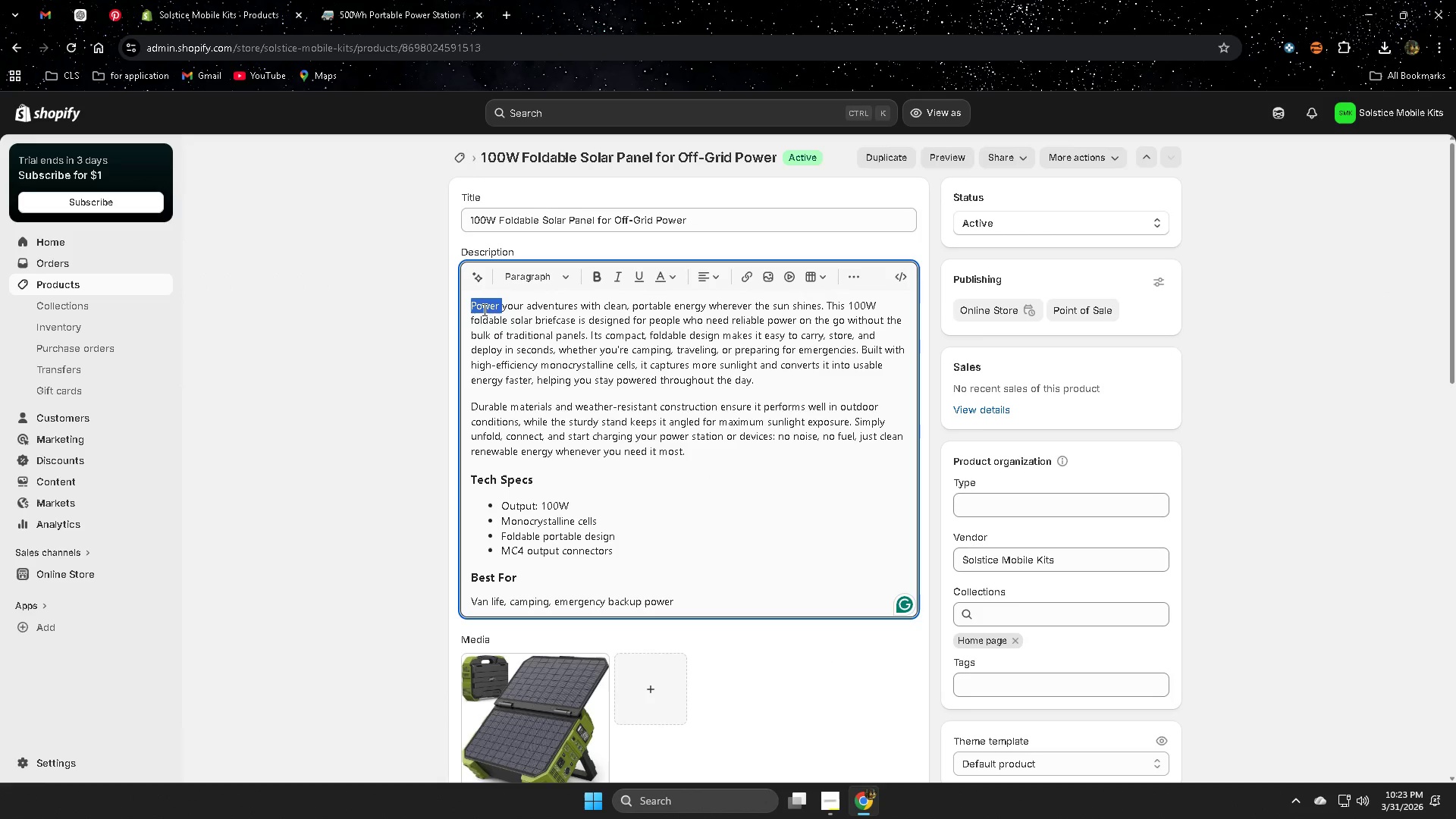 
key(Control+A)
 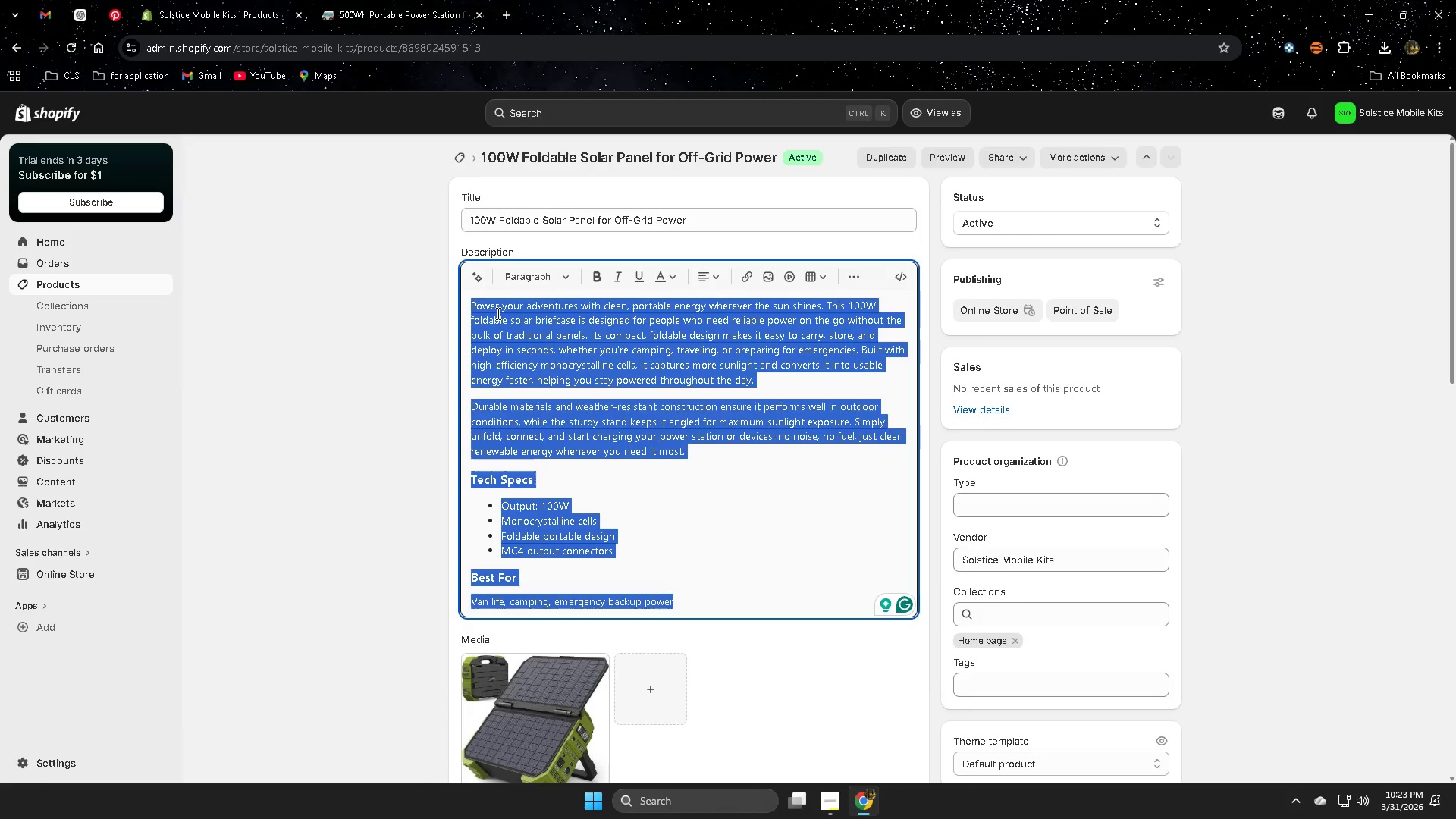 
key(Backspace)
 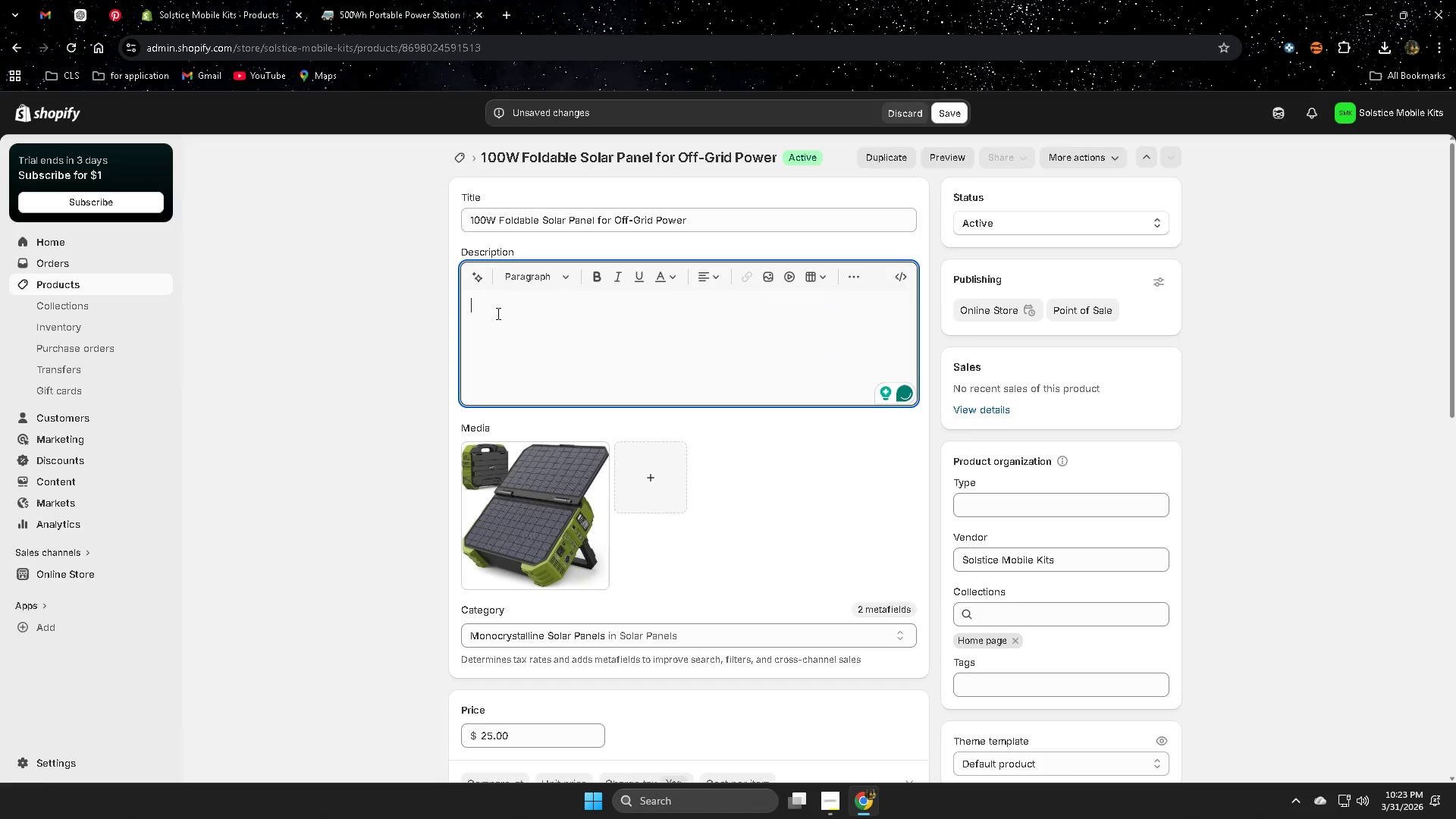 
key(Control+V)
 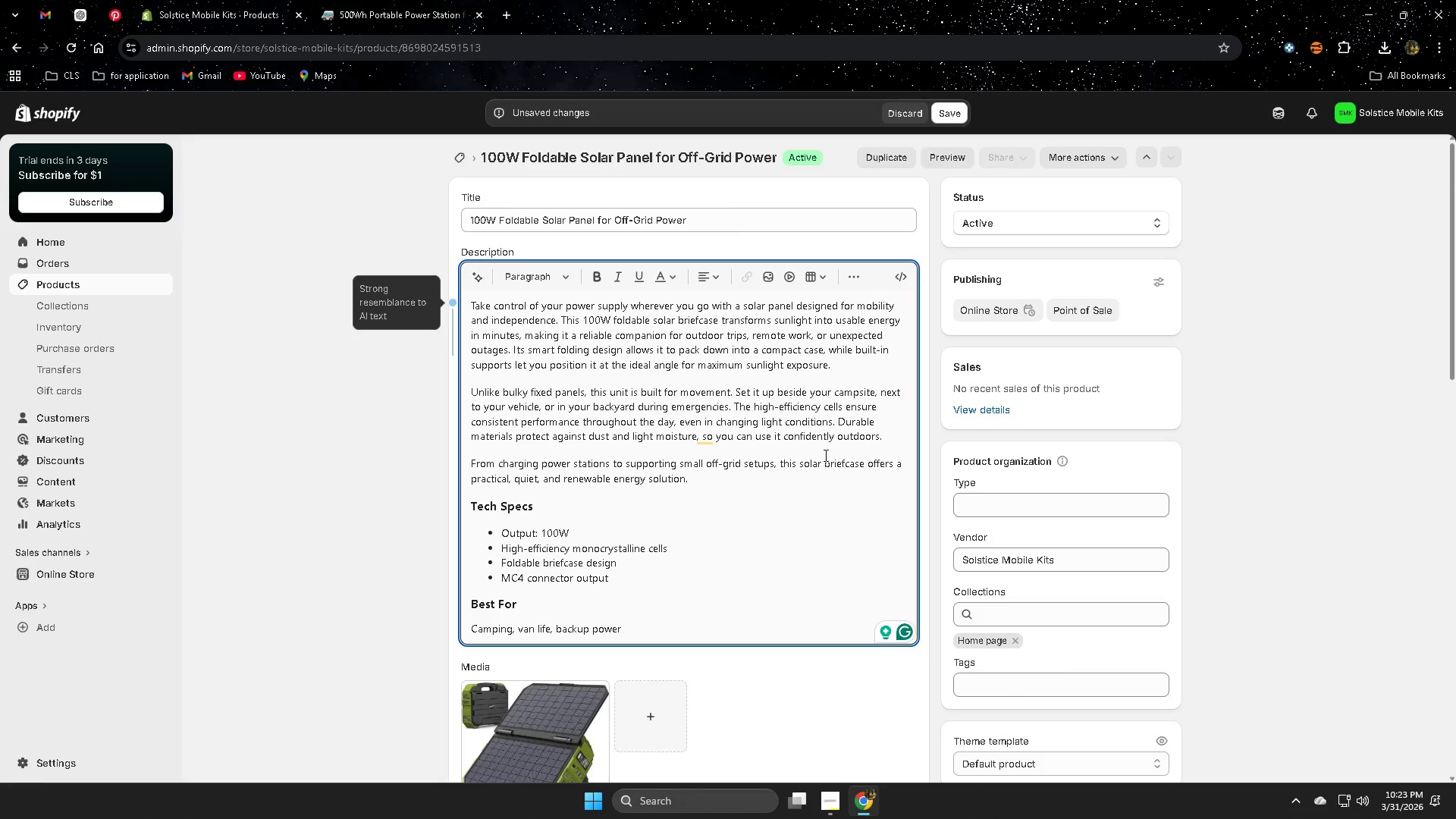 
left_click([961, 114])
 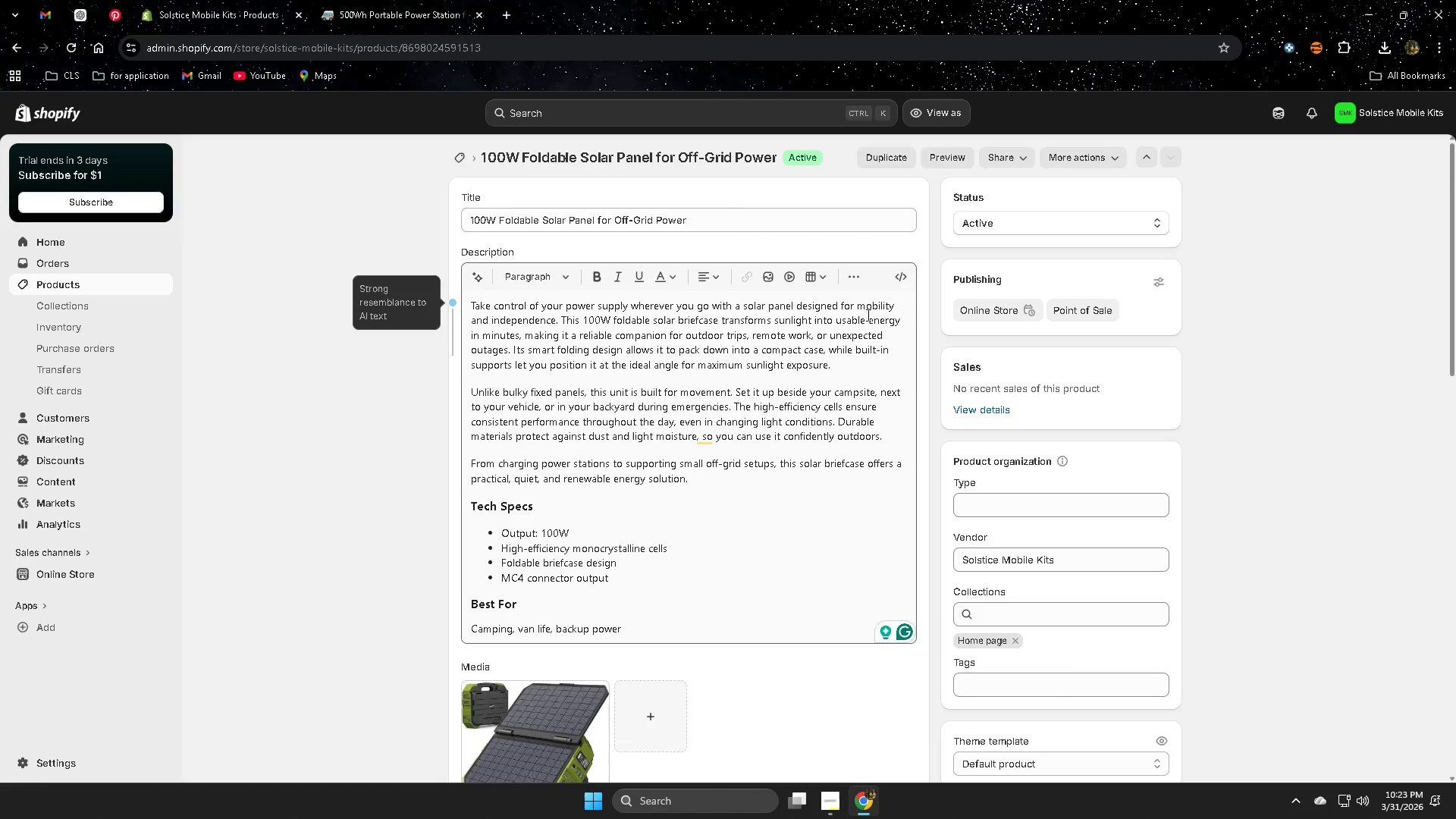 
wait(13.95)
 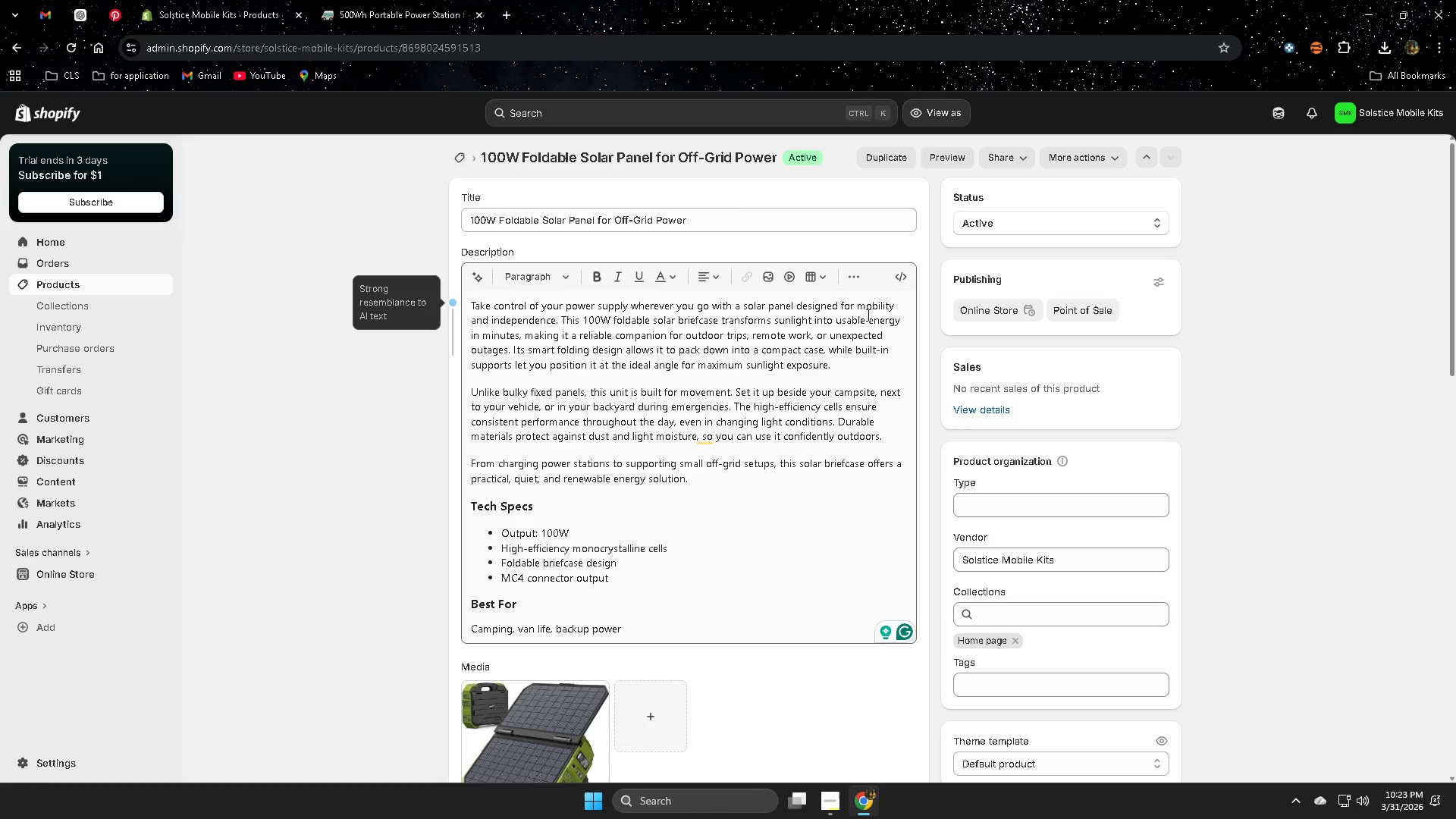 
scroll: coordinate [807, 520], scroll_direction: down, amount: 1.0
 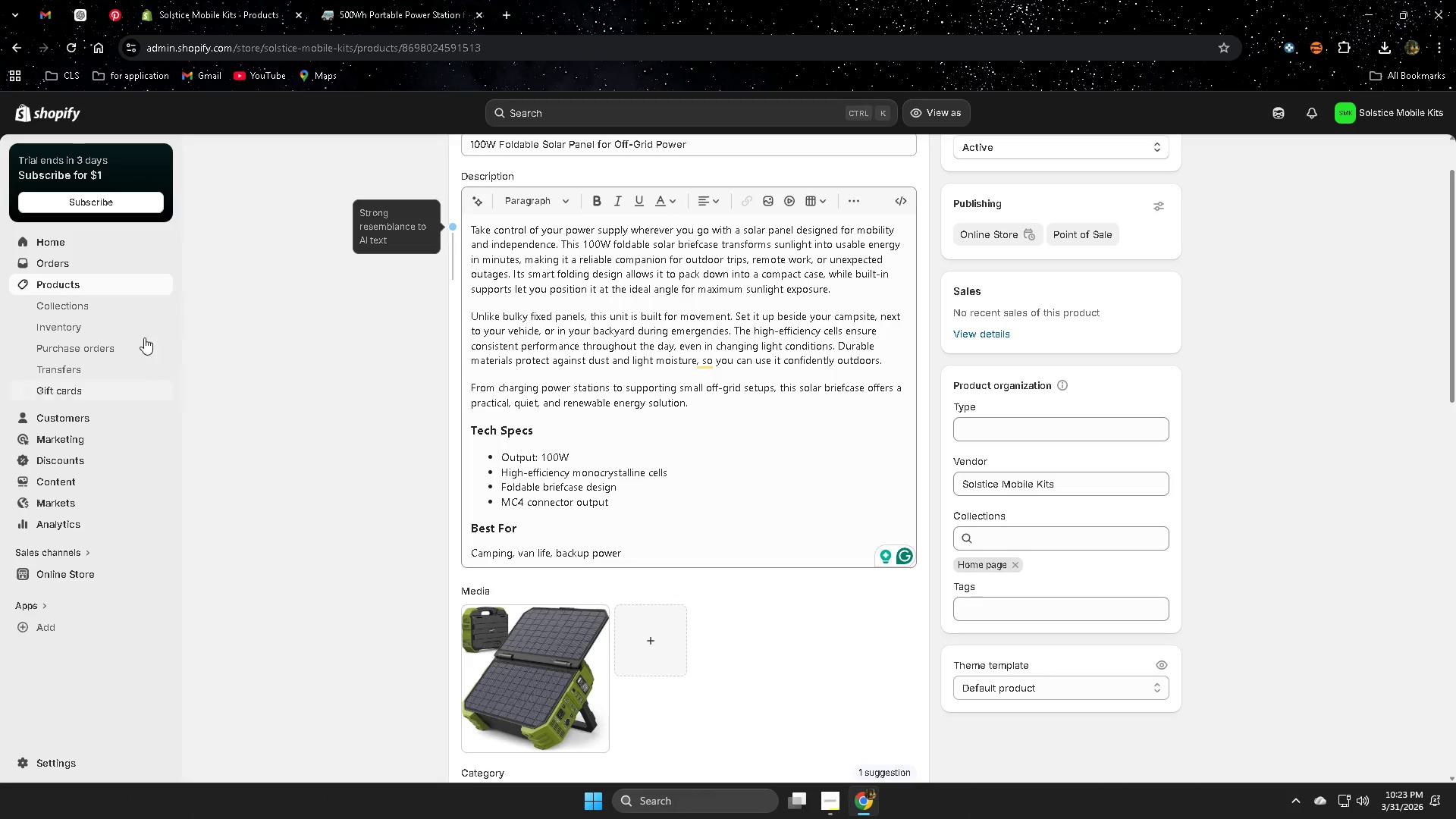 
left_click([92, 276])
 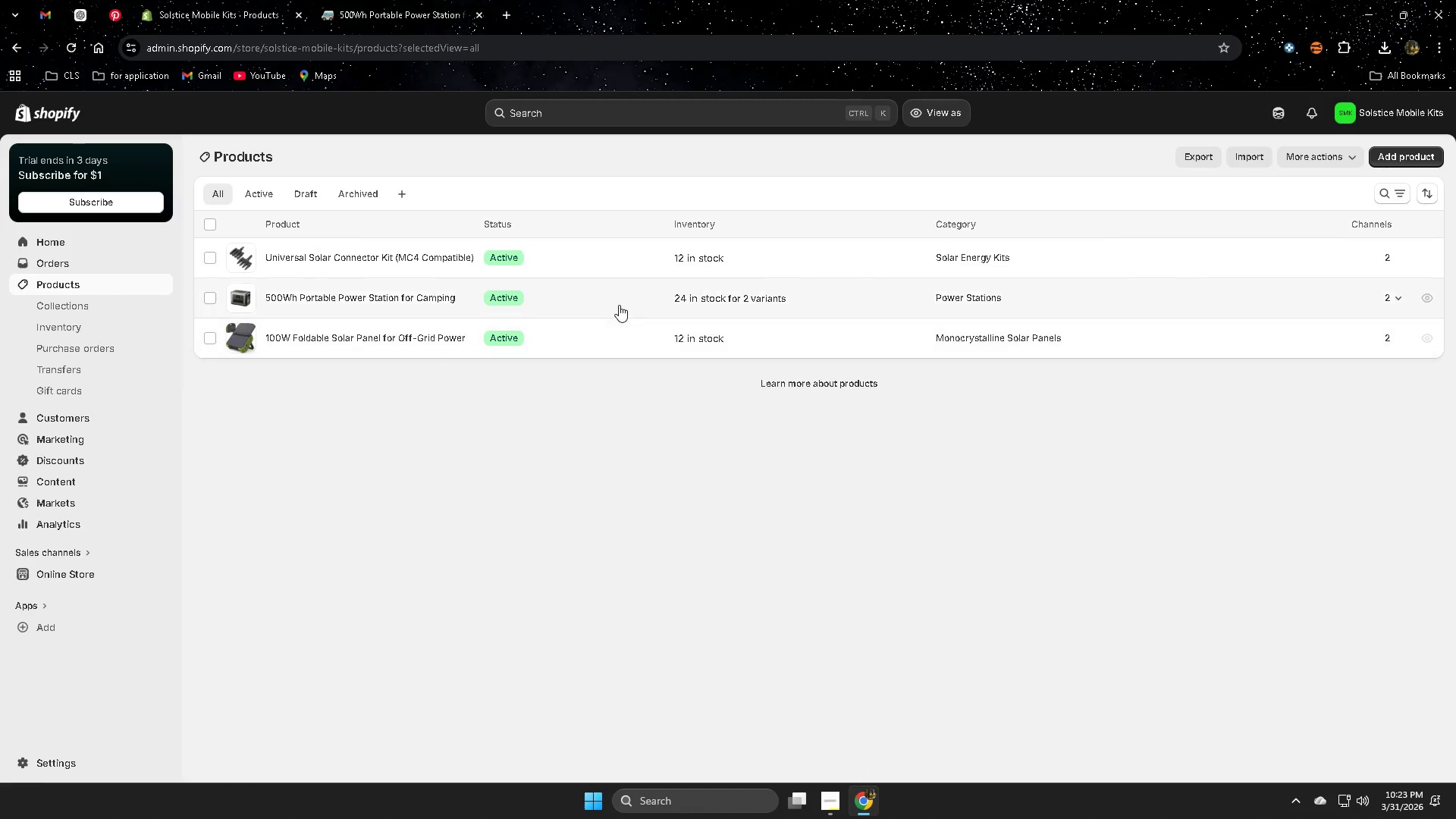 
left_click([610, 290])
 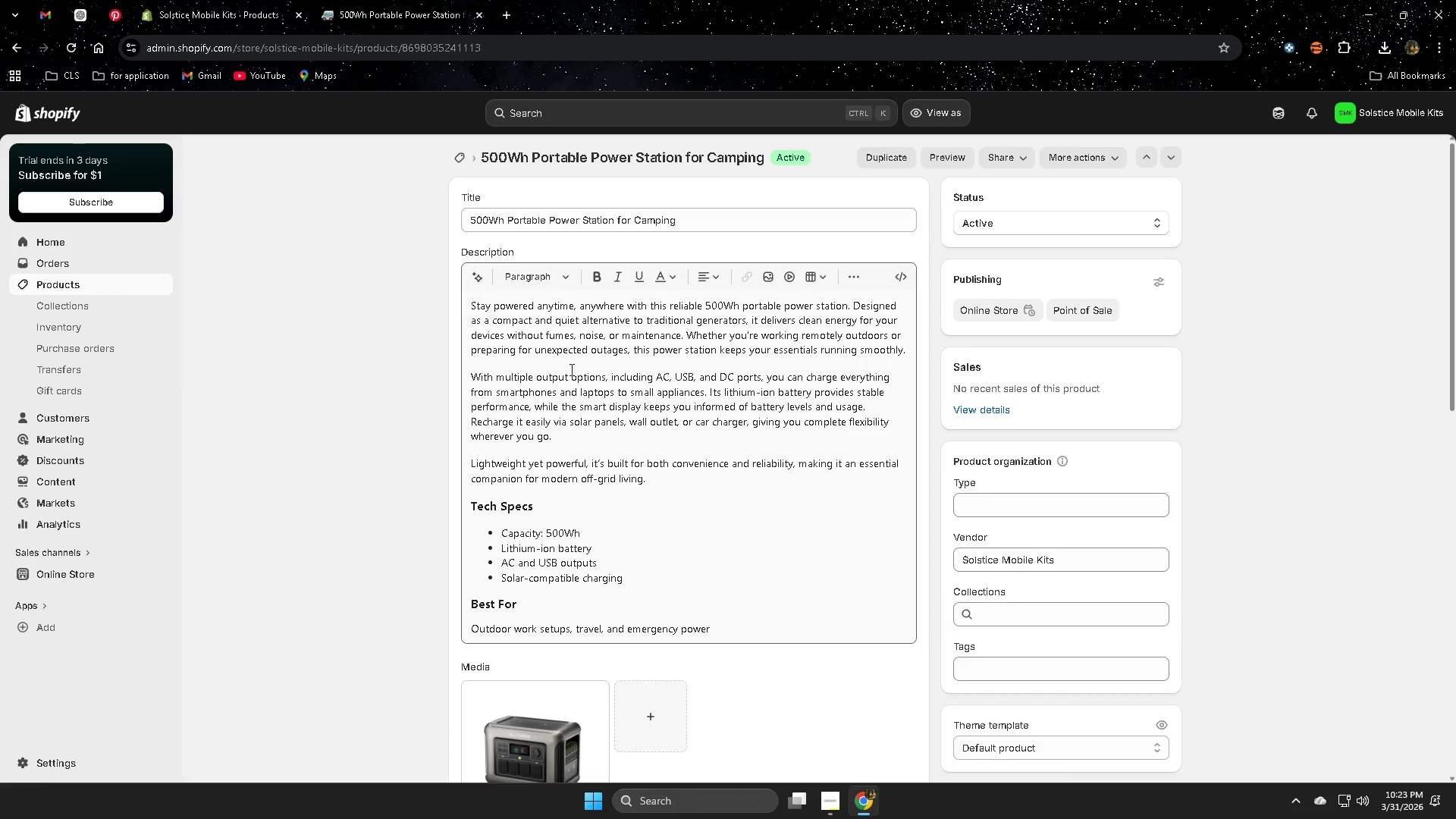 
key(Control+ControlLeft)
 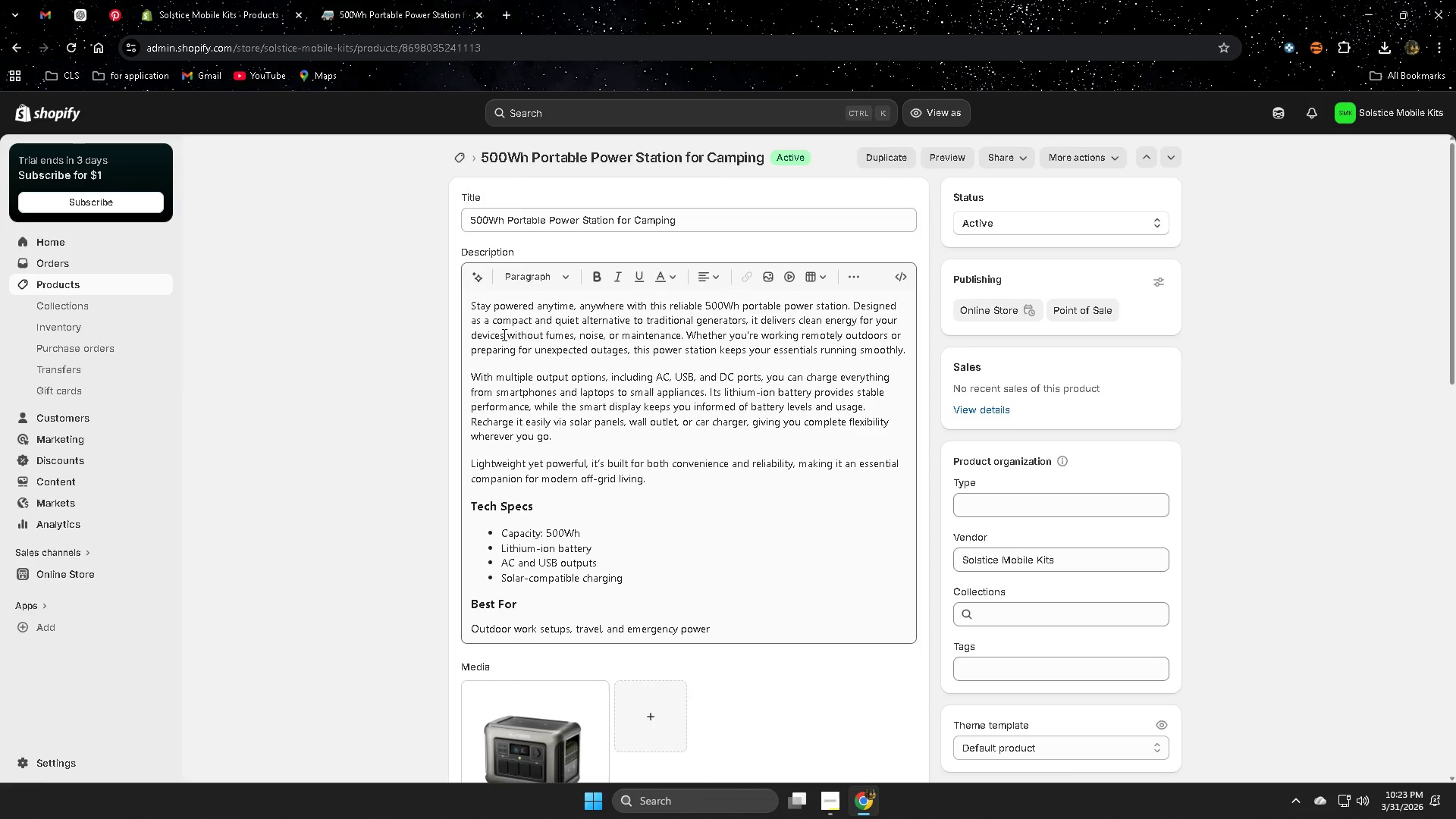 
hold_key(key=ControlLeft, duration=0.33)
 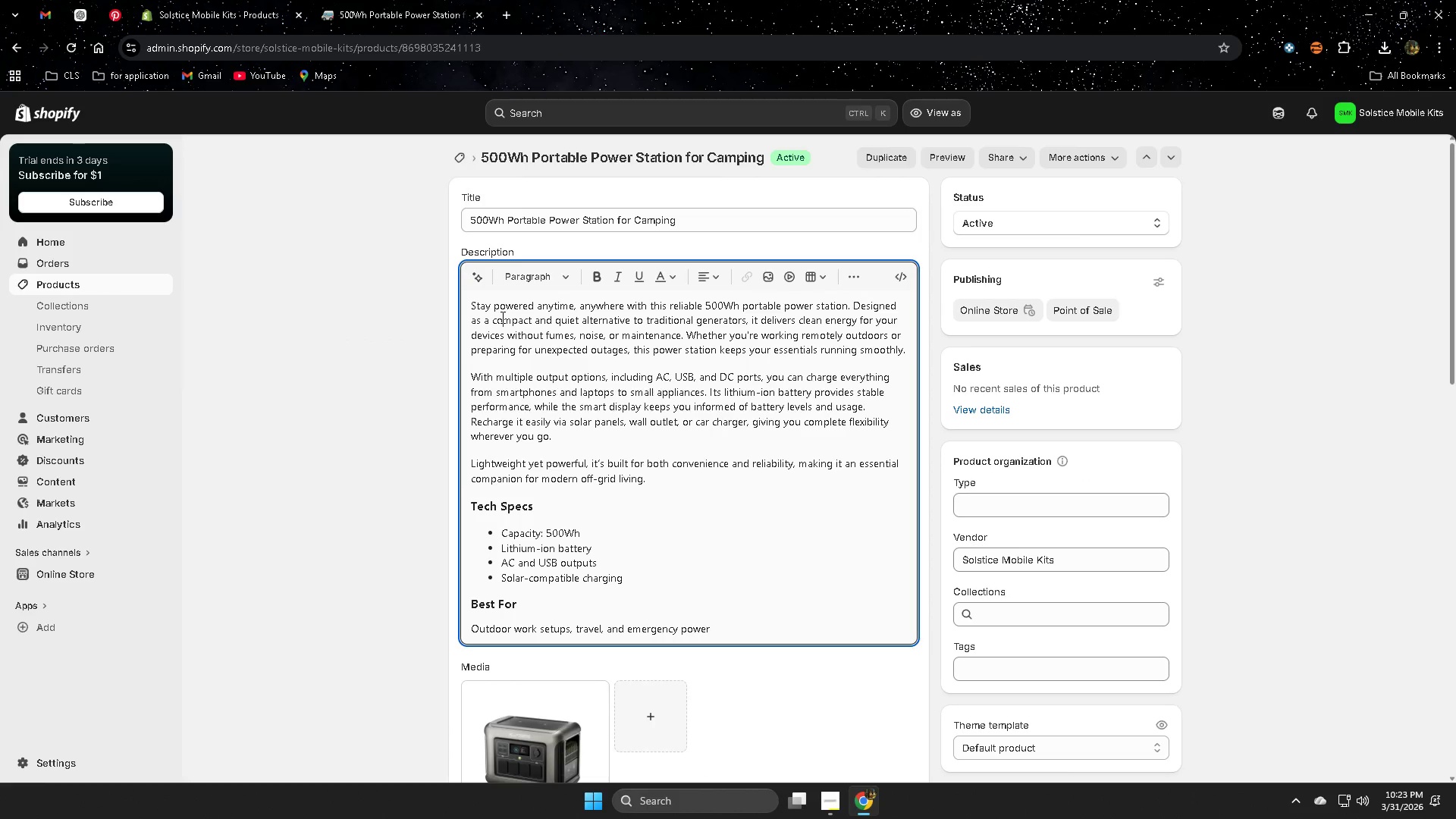 
left_click([501, 317])
 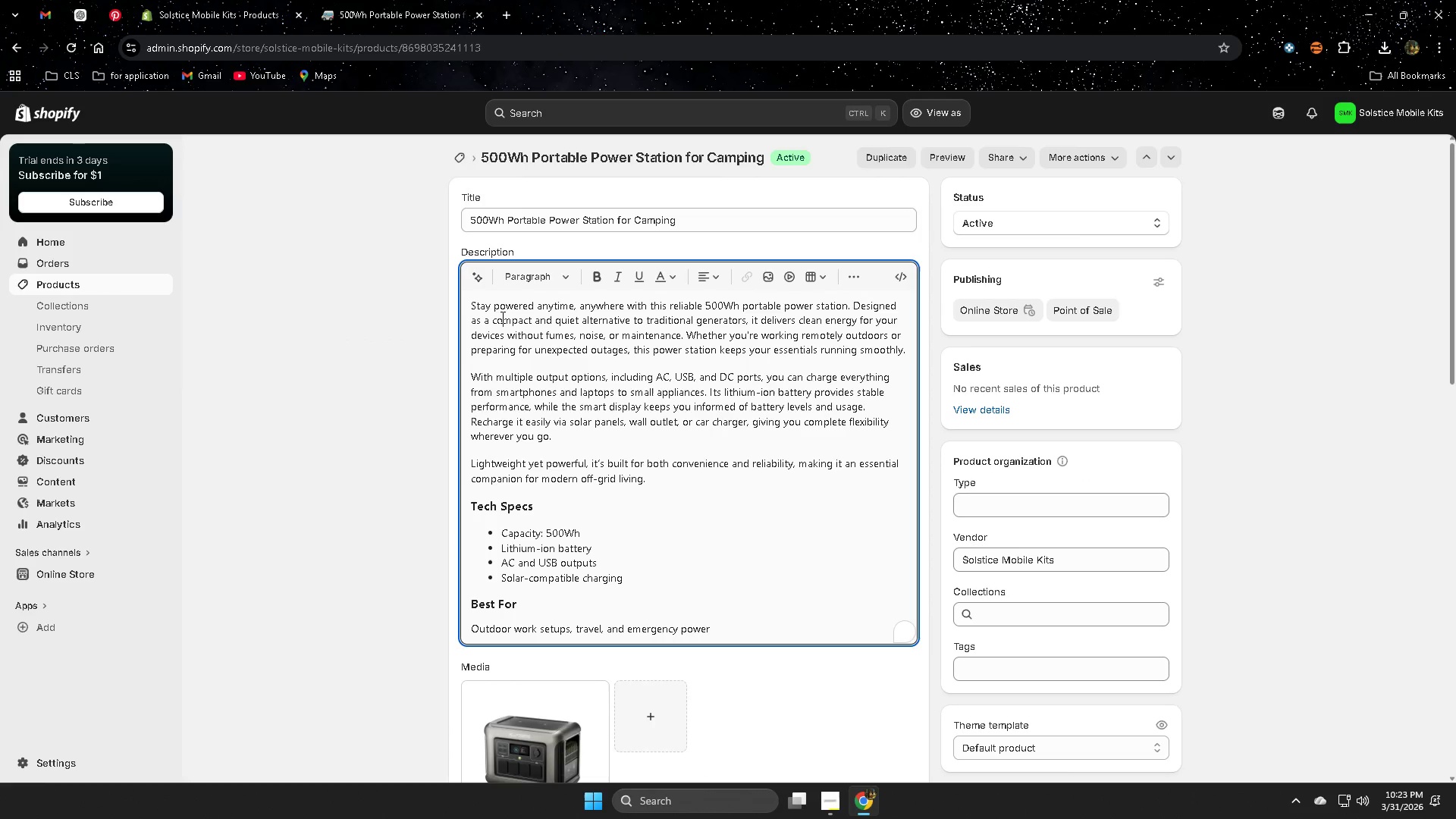 
key(Control+A)
 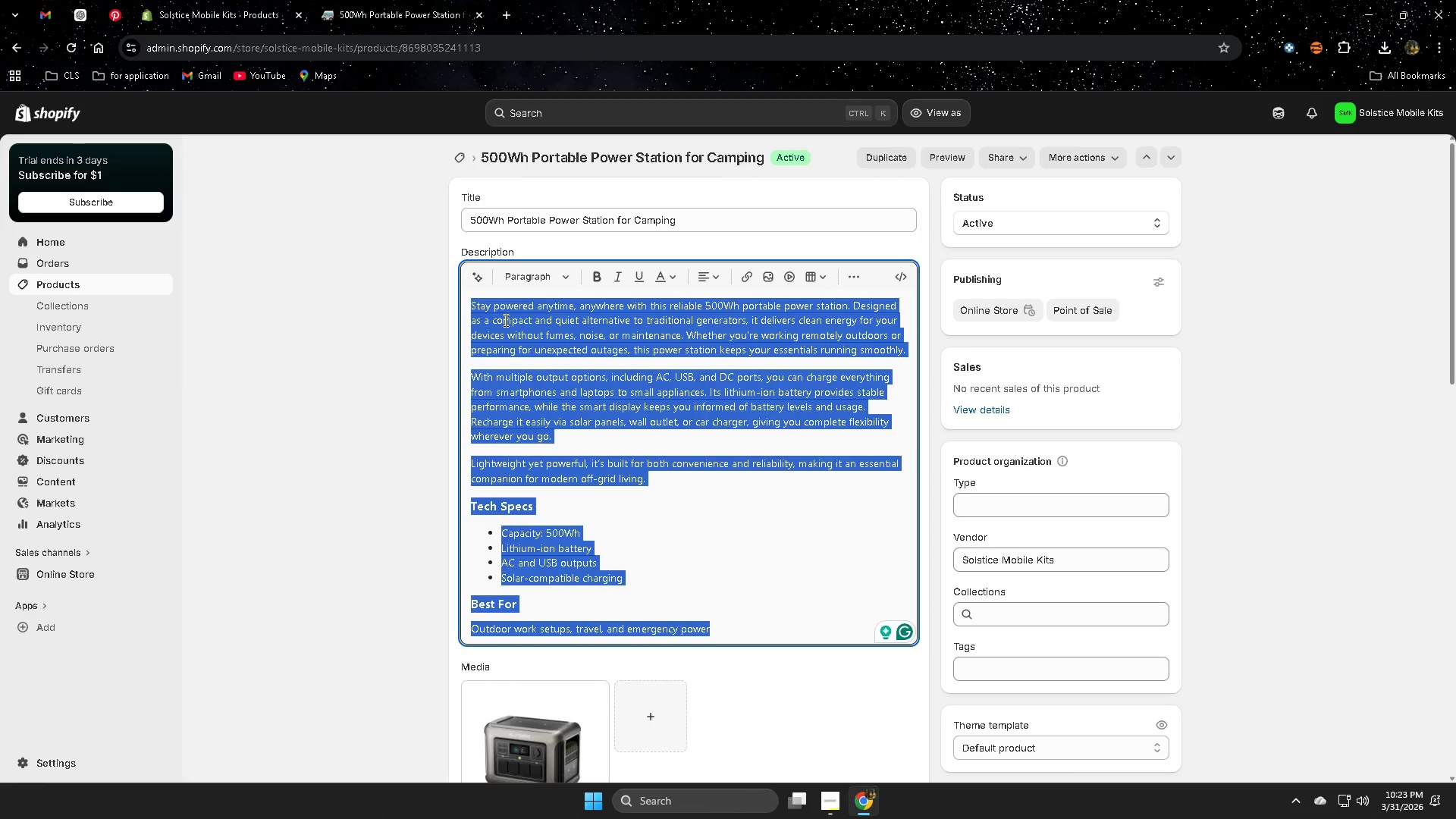 
key(Delete)
 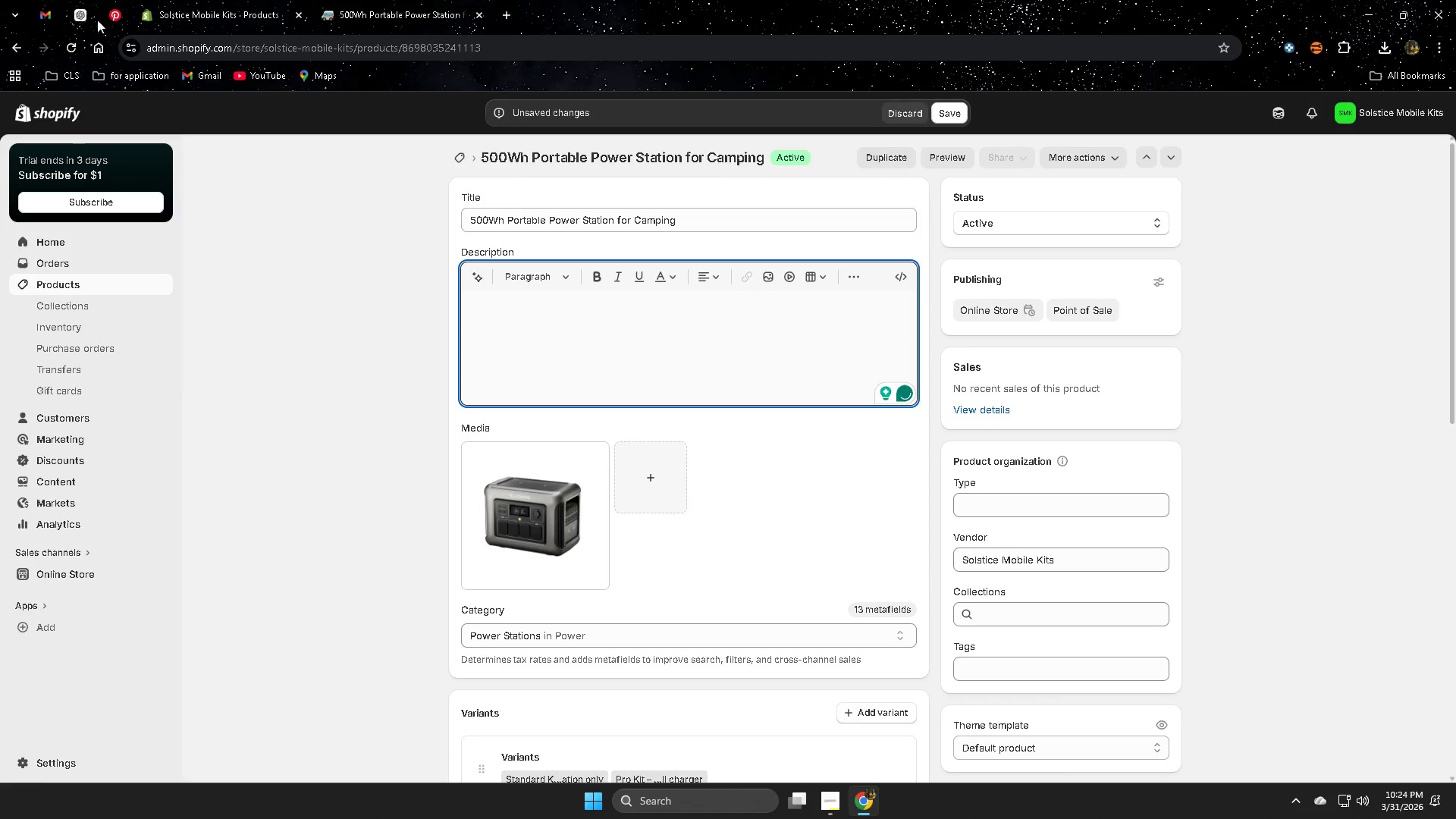 
left_click([78, 10])
 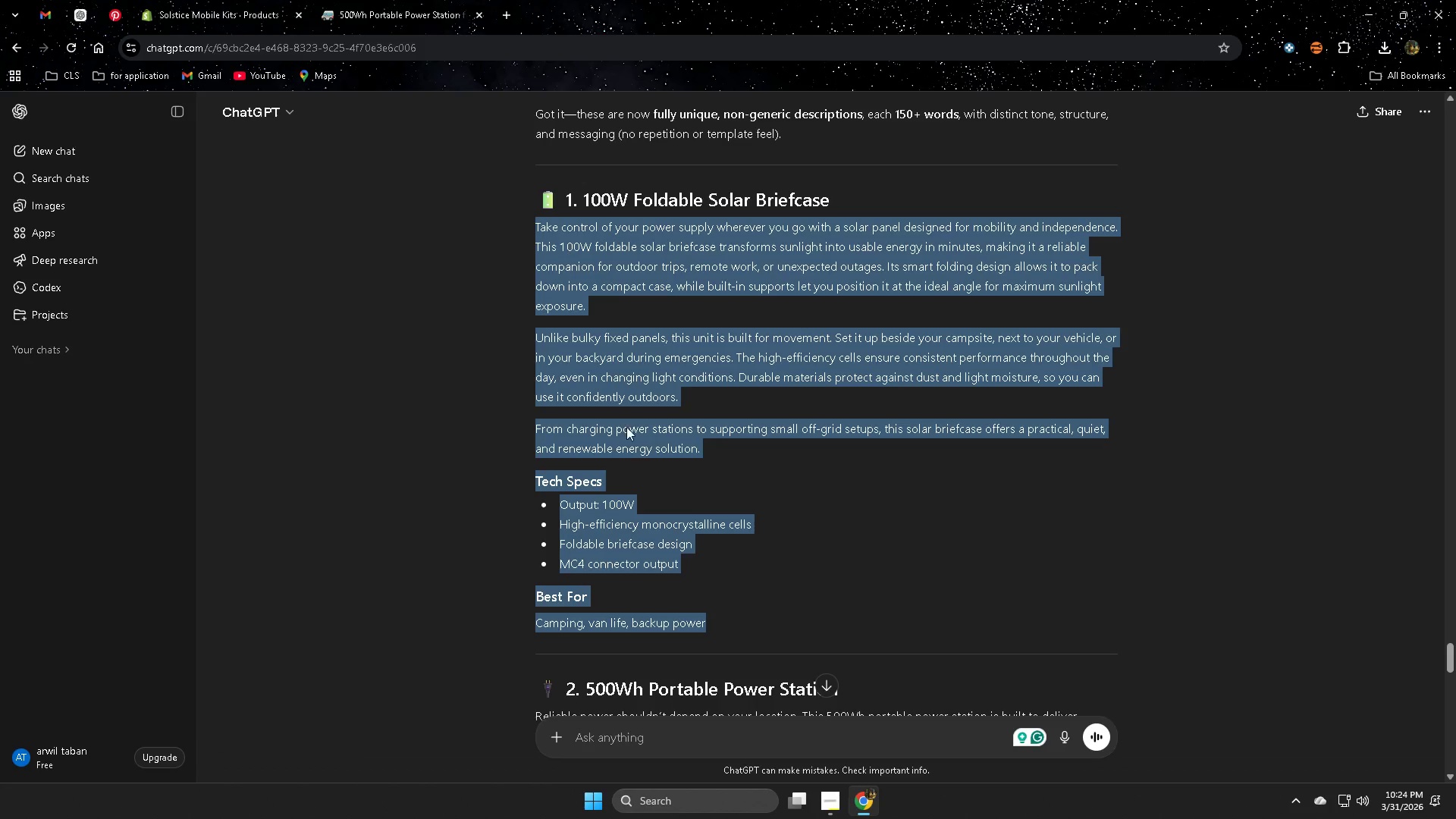 
scroll: coordinate [405, 583], scroll_direction: down, amount: 4.0
 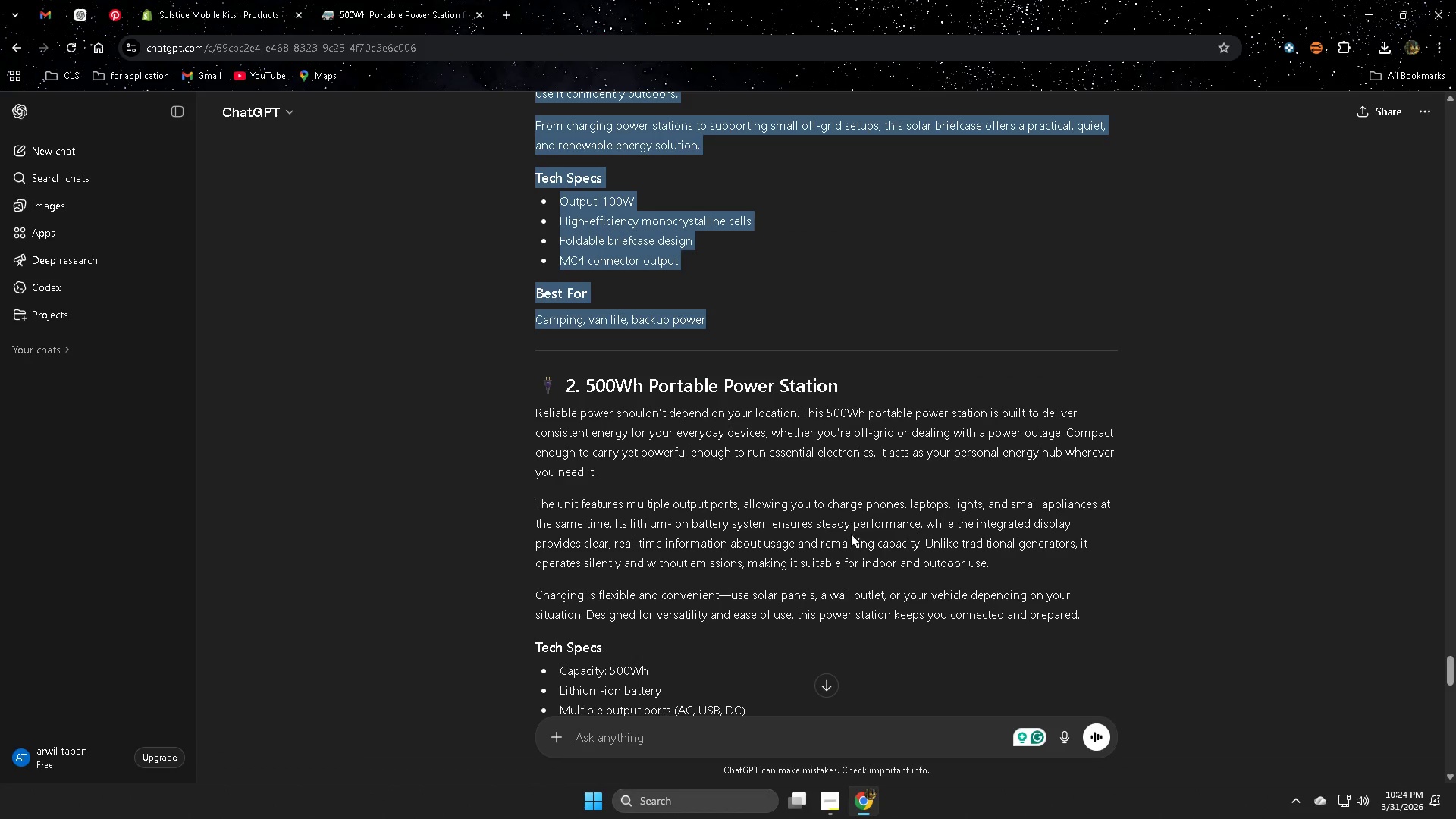 
left_click([539, 259])
 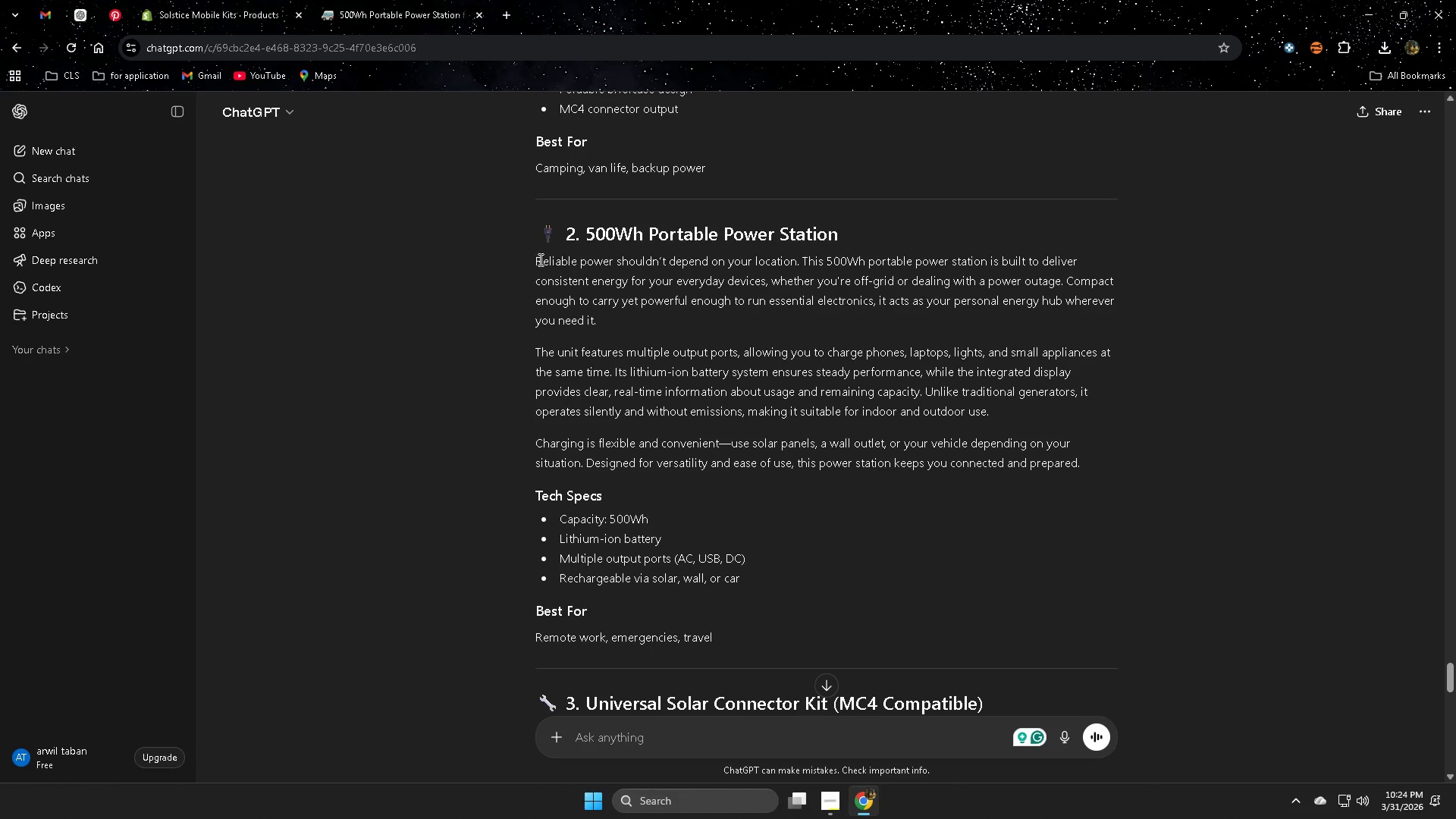 
left_click_drag(start_coordinate=[539, 259], to_coordinate=[723, 630])
 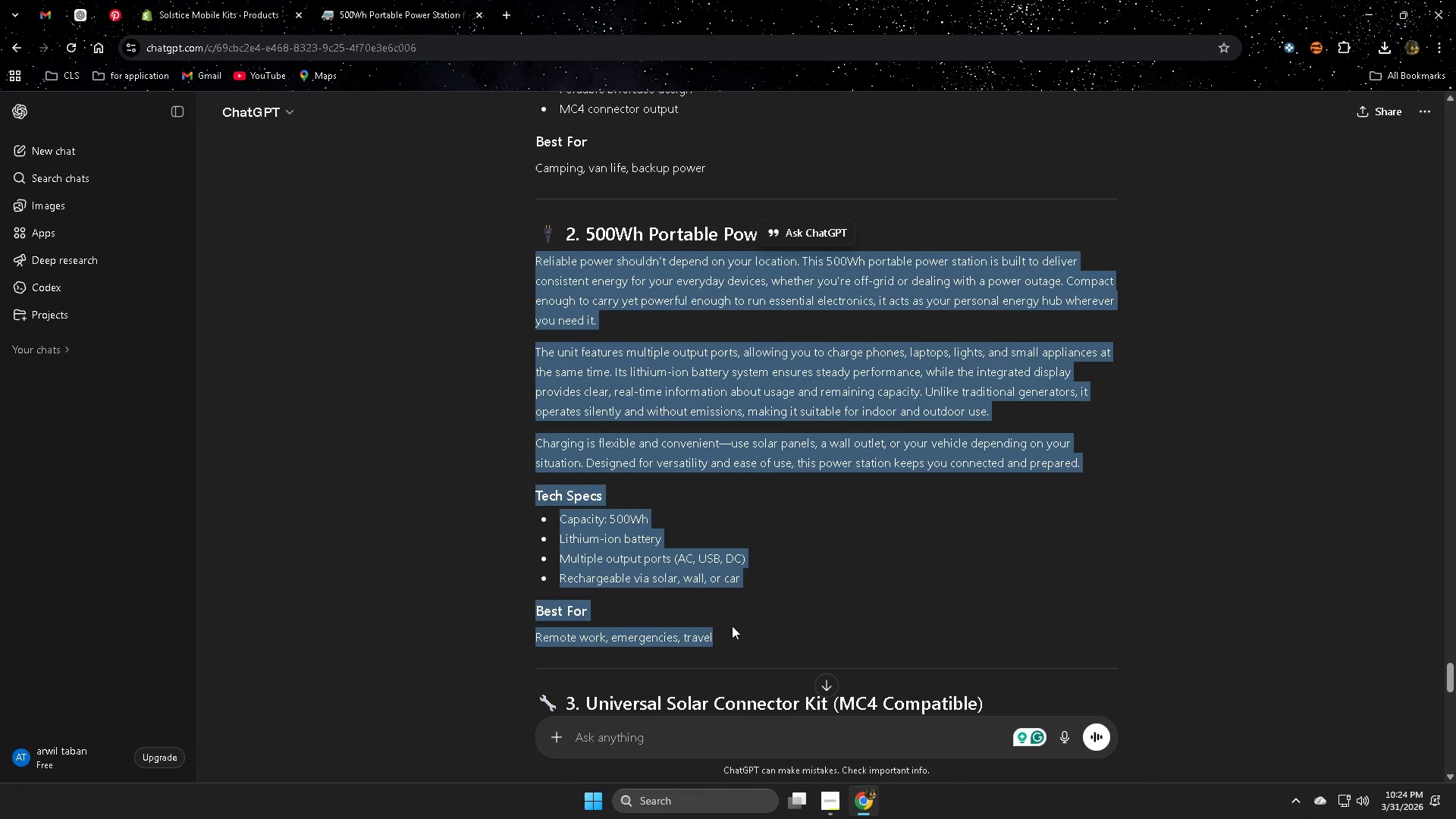 
scroll: coordinate [819, 508], scroll_direction: down, amount: 2.0
 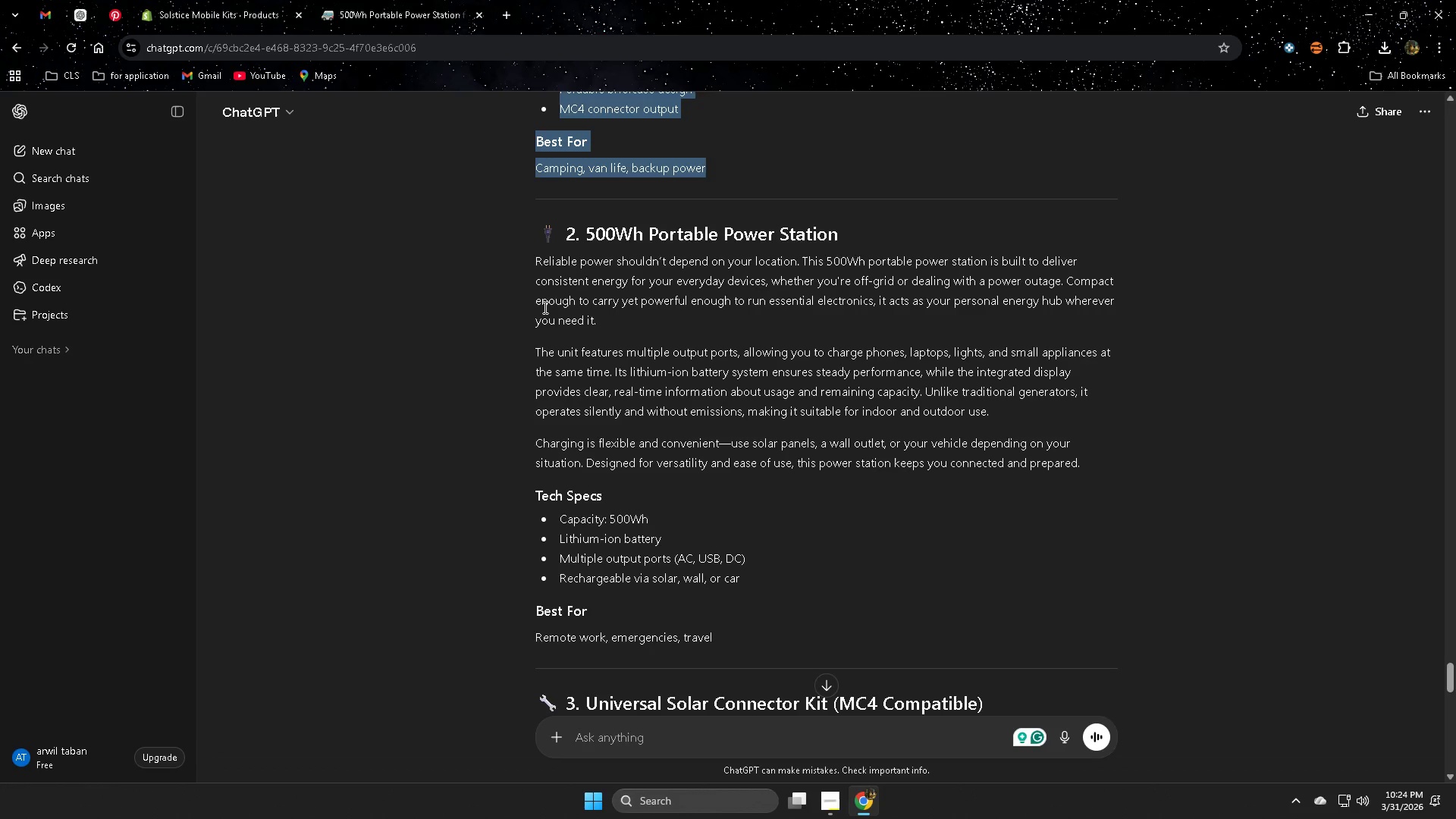 
key(Control+C)
 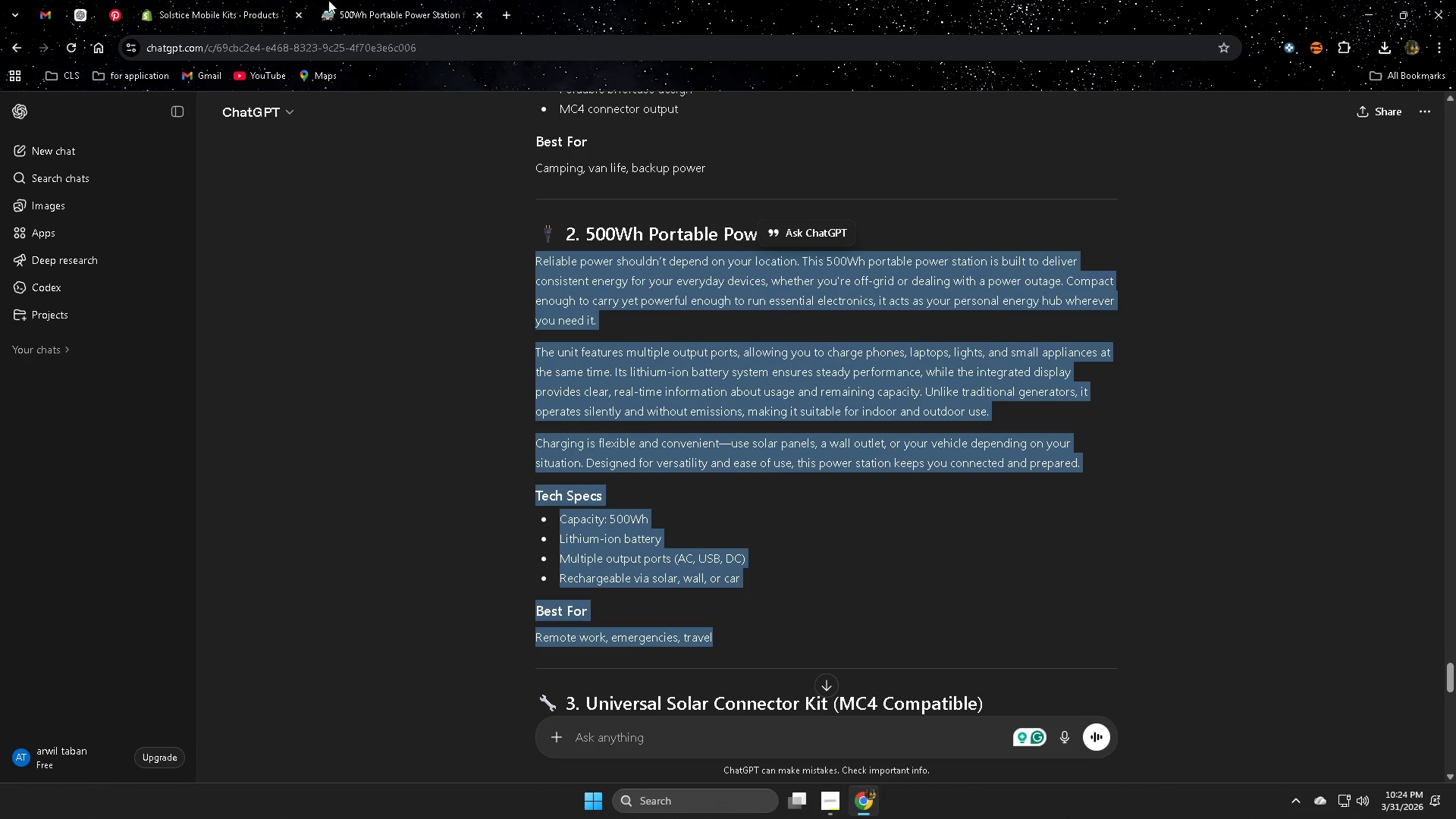 
left_click([193, 6])
 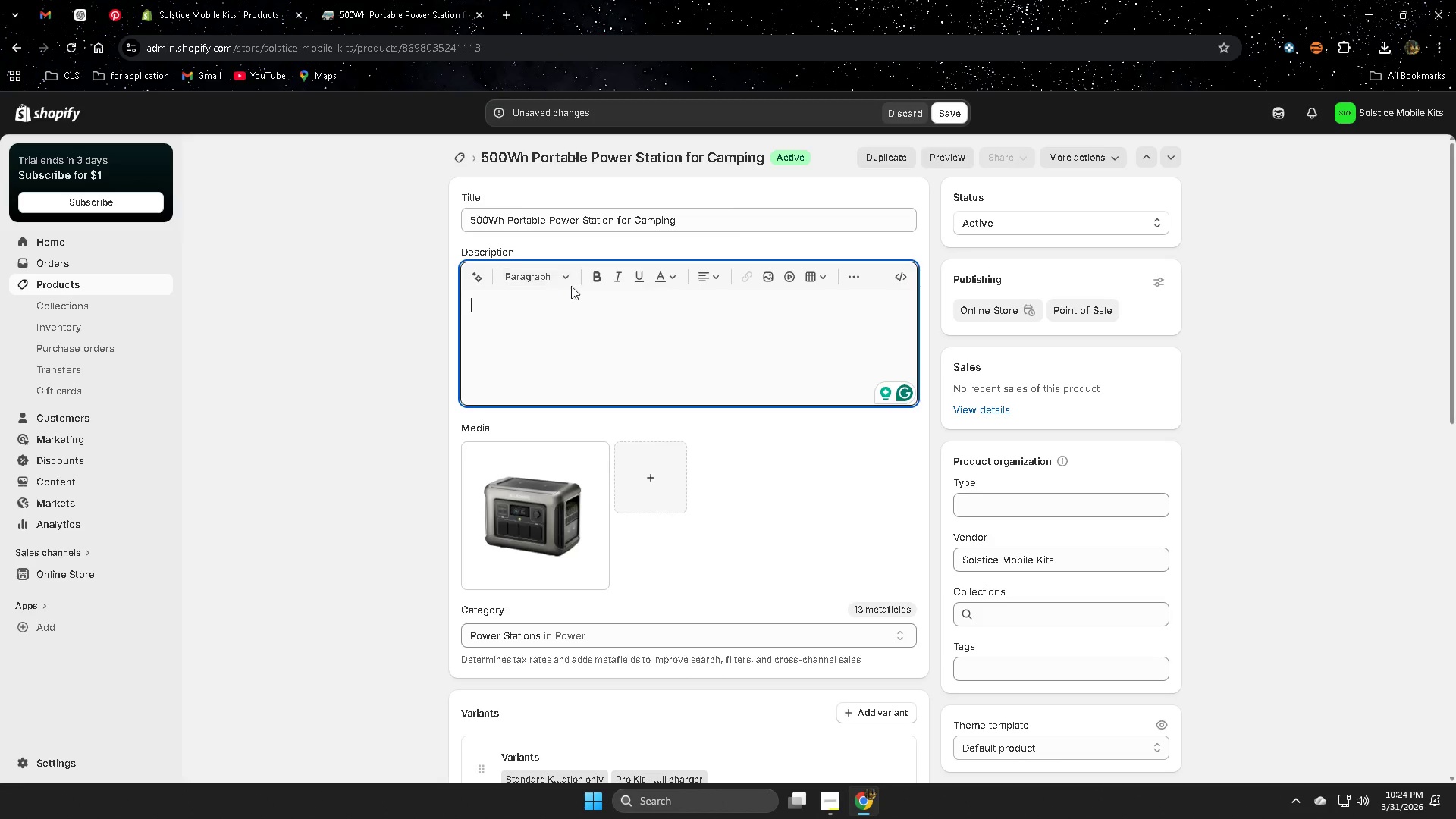 
key(Control+V)
 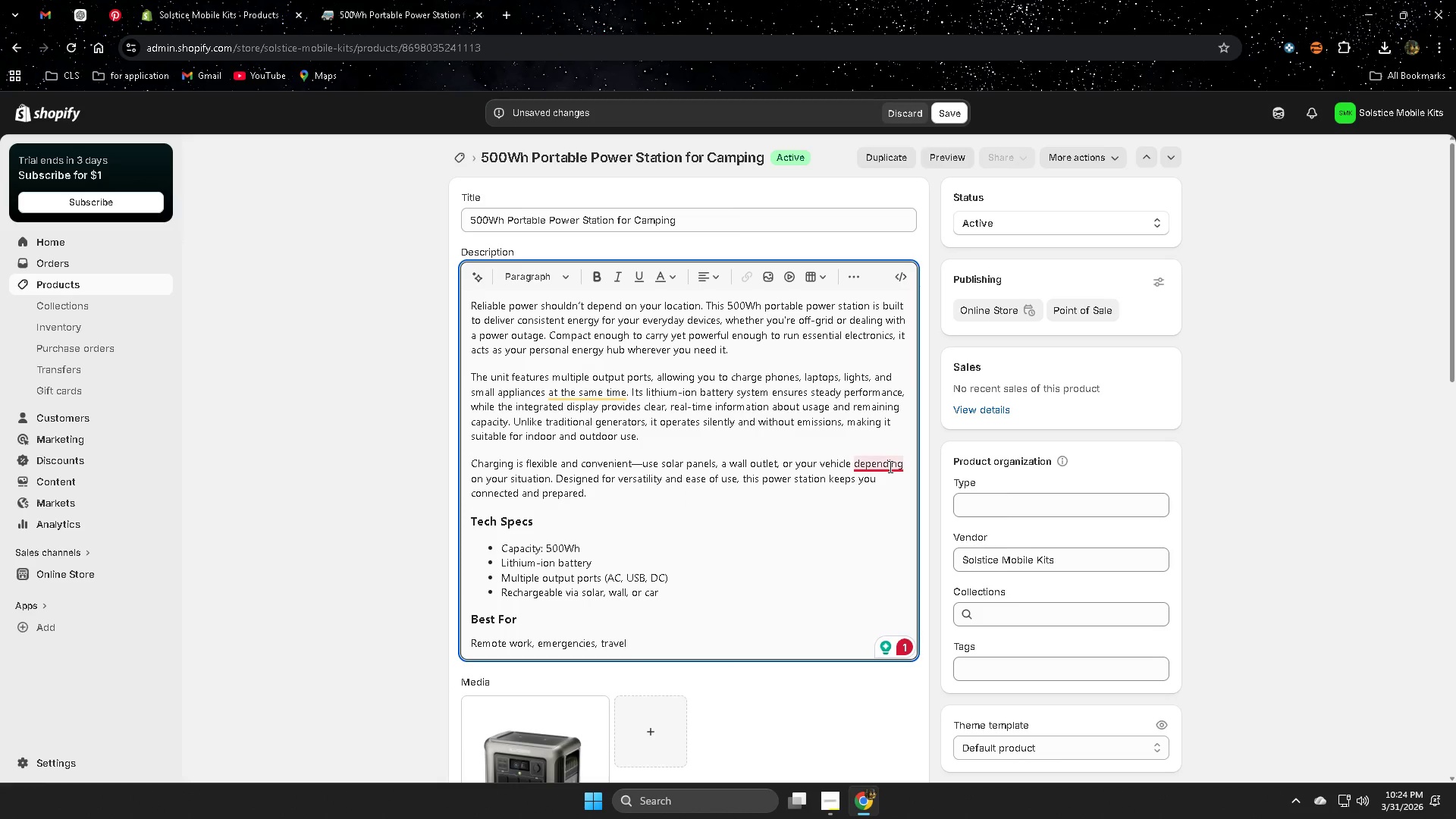 
left_click([896, 514])
 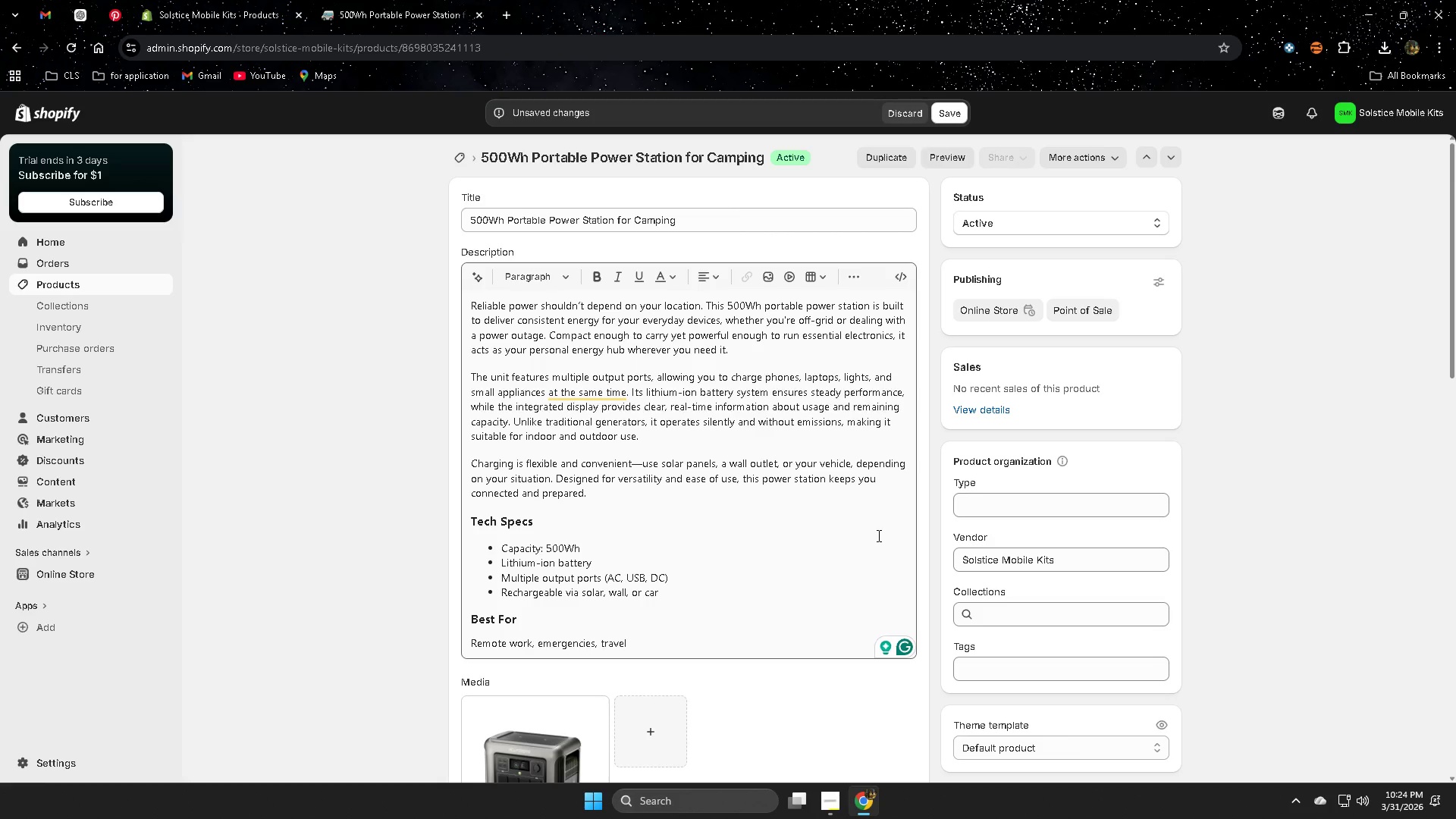 
wait(14.5)
 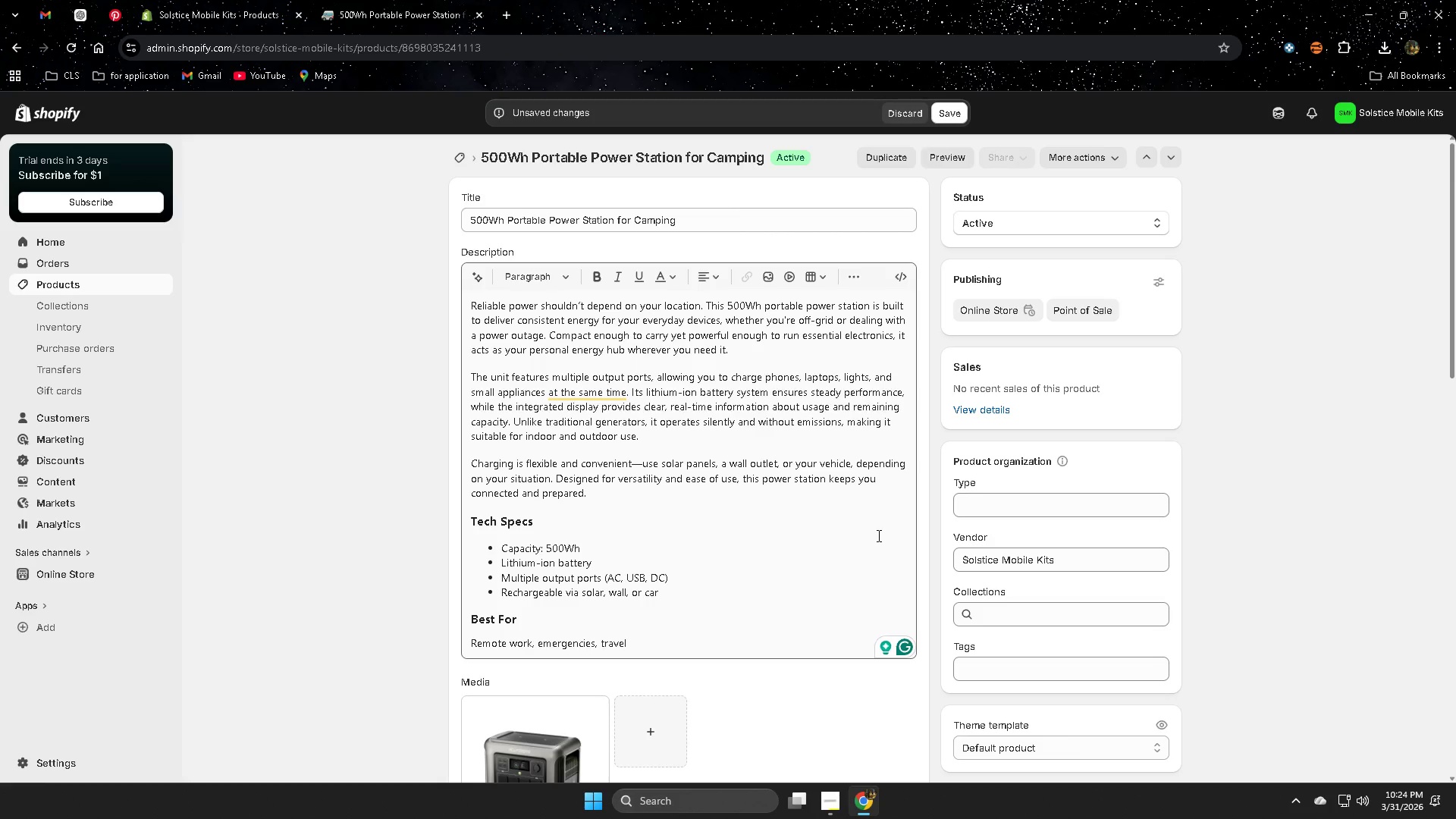 
left_click([955, 108])
 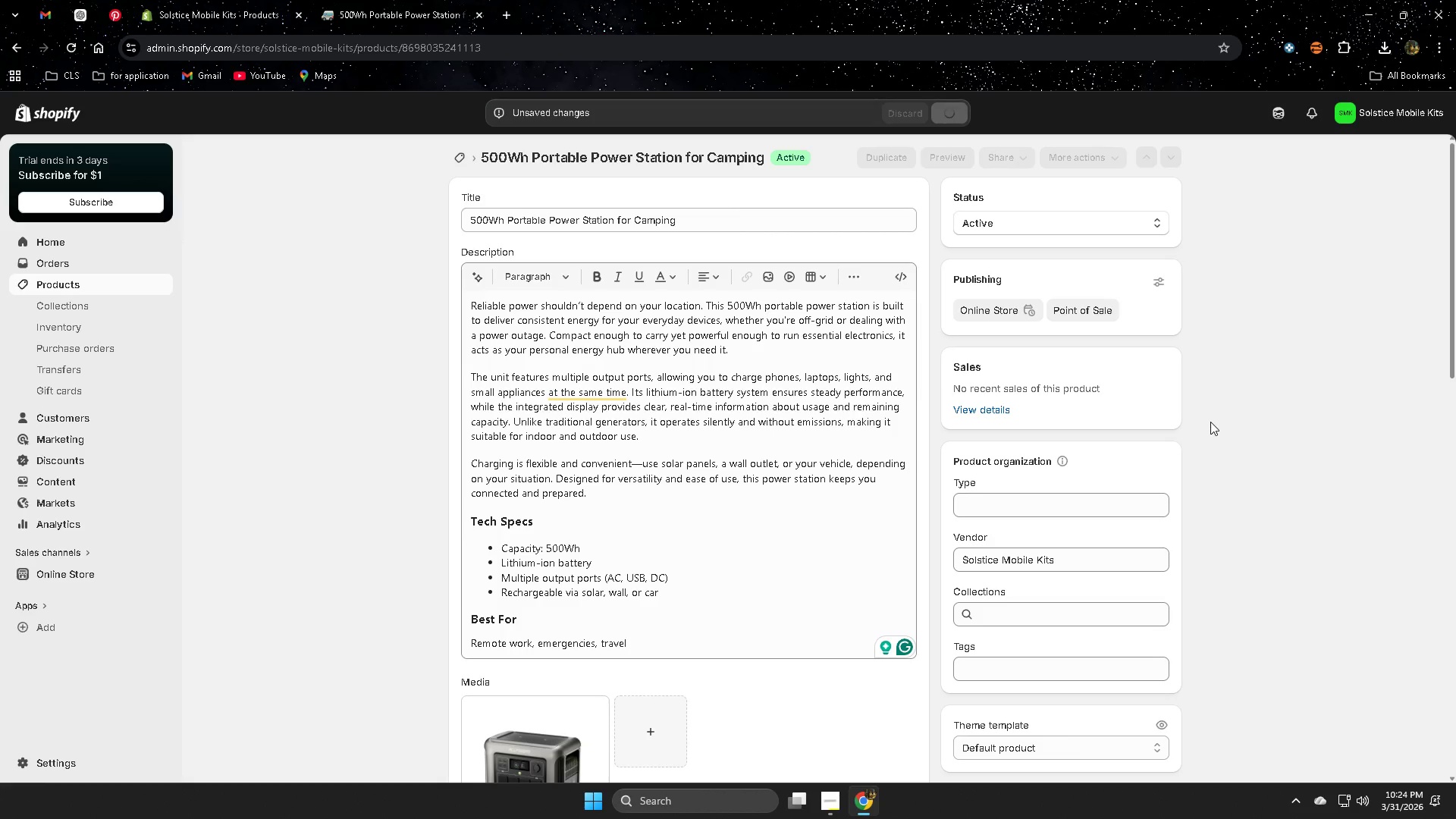 
wait(6.97)
 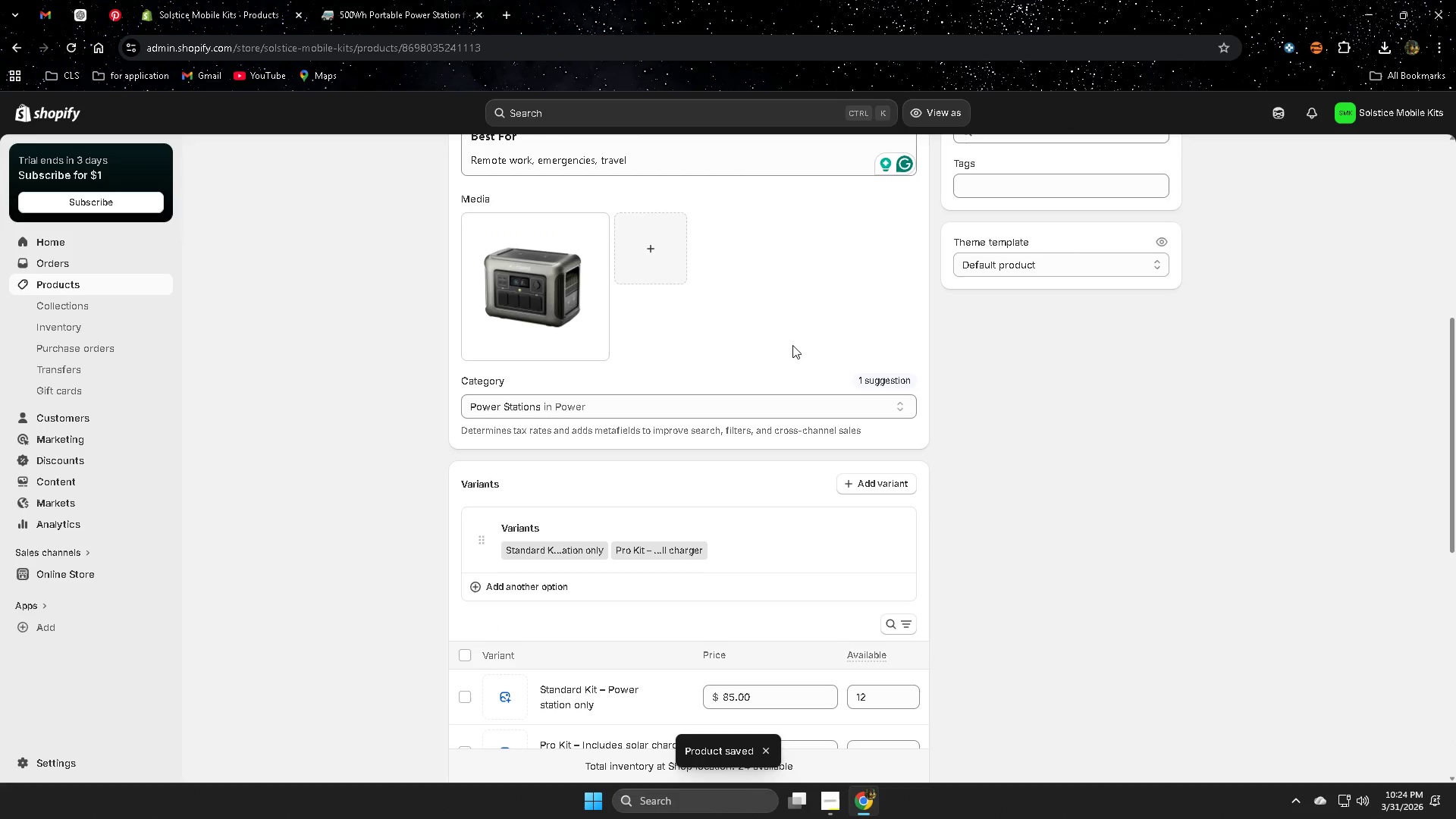 
left_click([526, 262])
 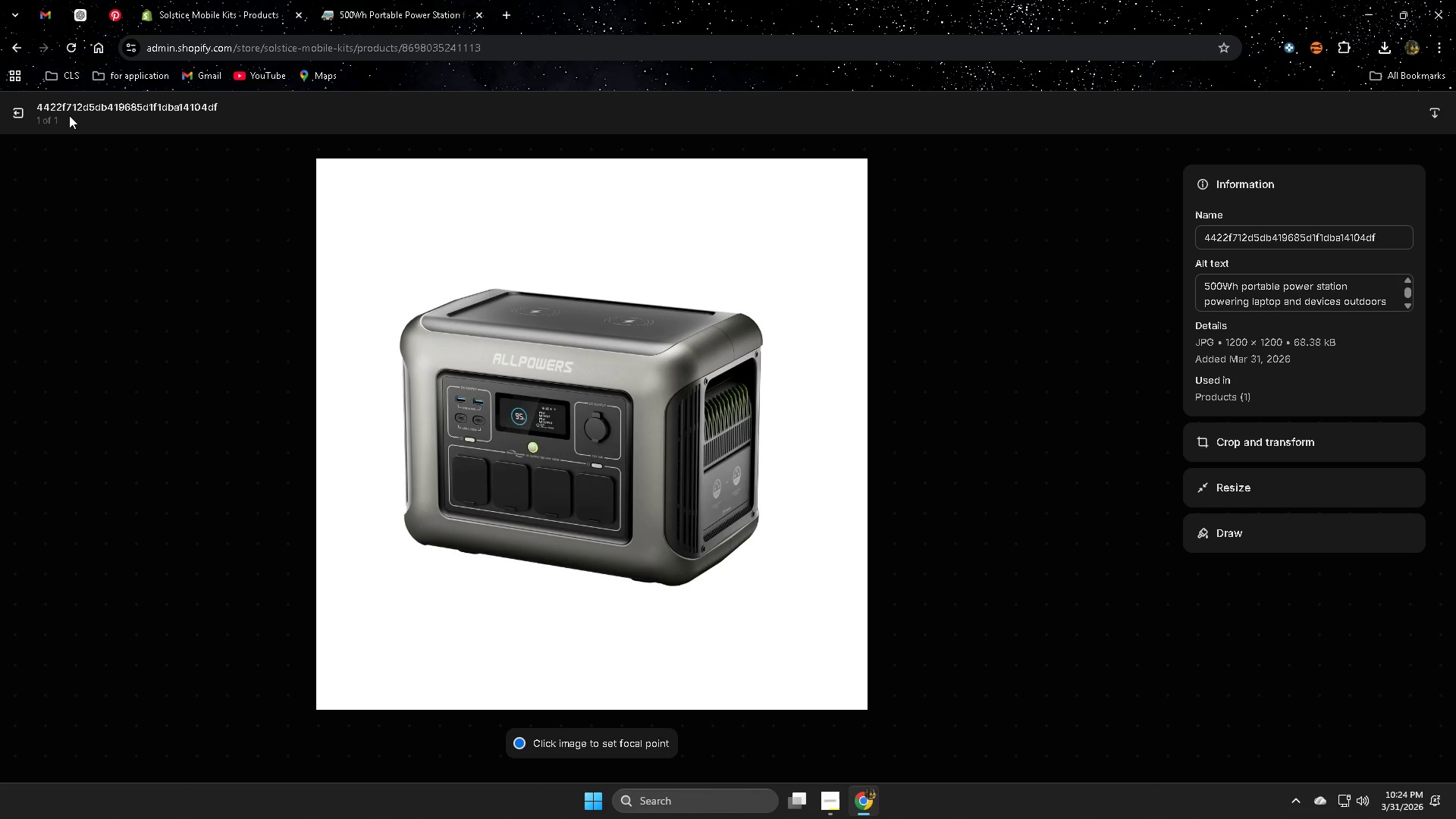 
scroll: coordinate [847, 334], scroll_direction: down, amount: 7.0
 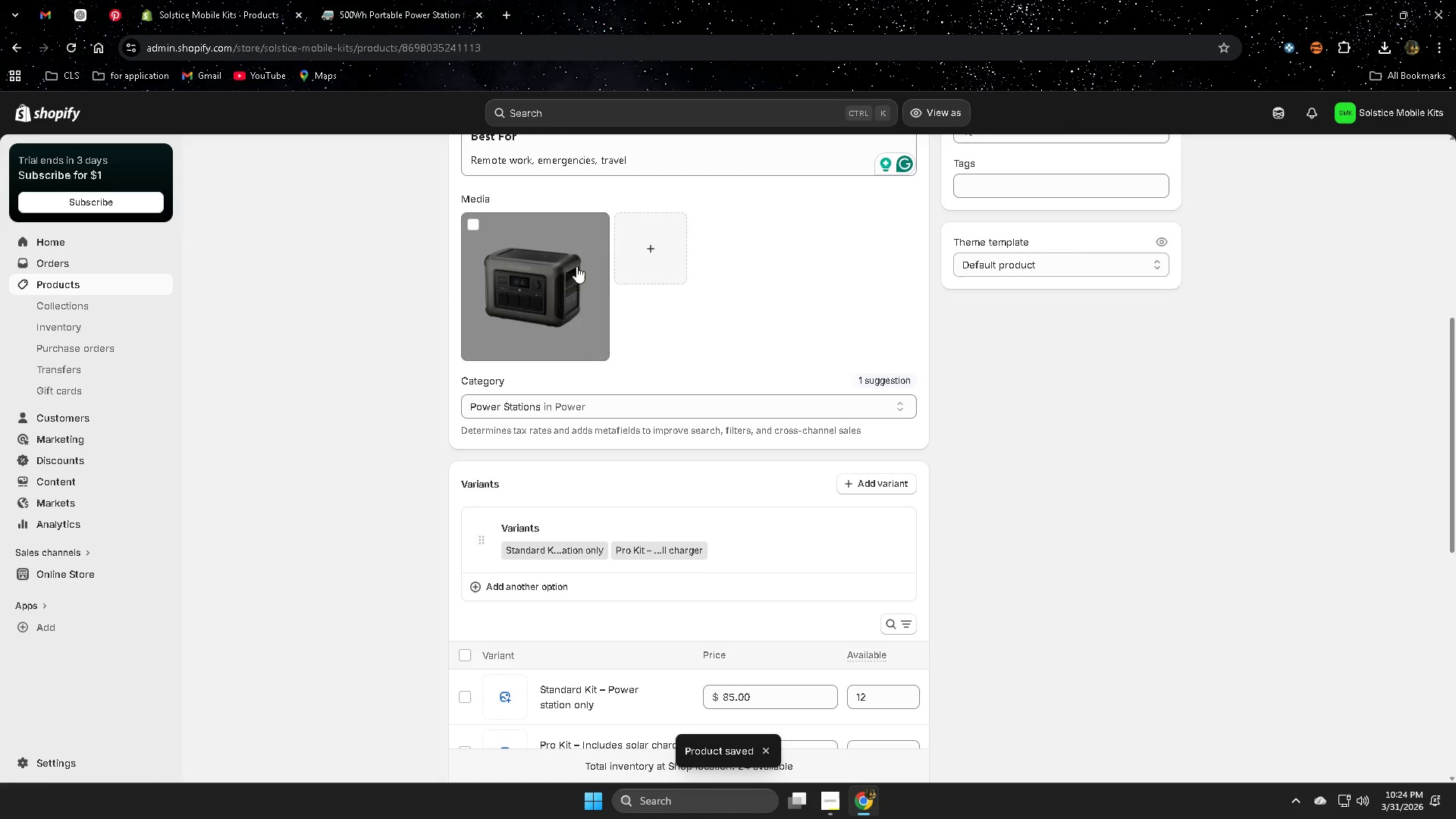 
left_click([23, 112])
 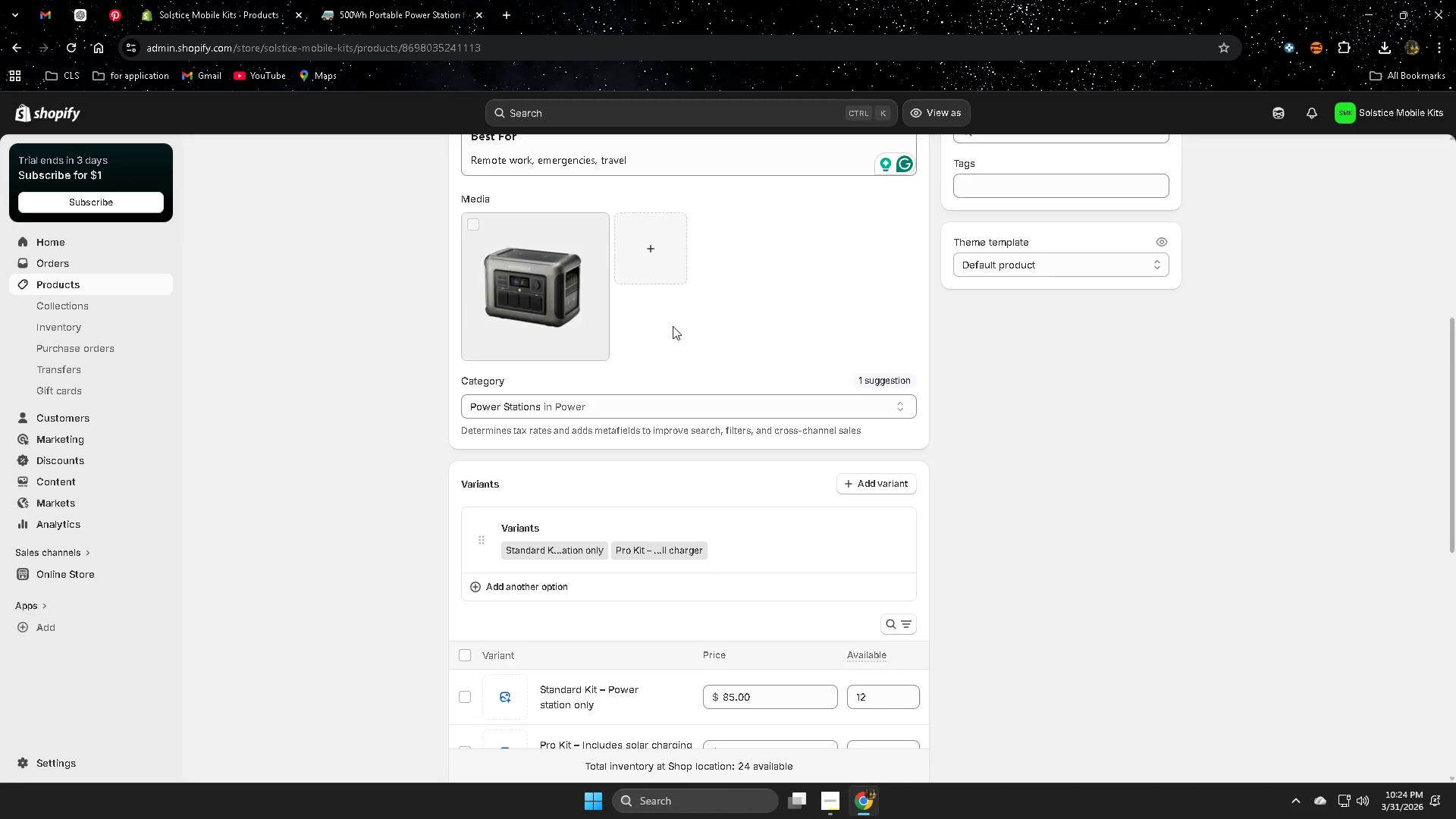 
scroll: coordinate [973, 551], scroll_direction: down, amount: 15.0
 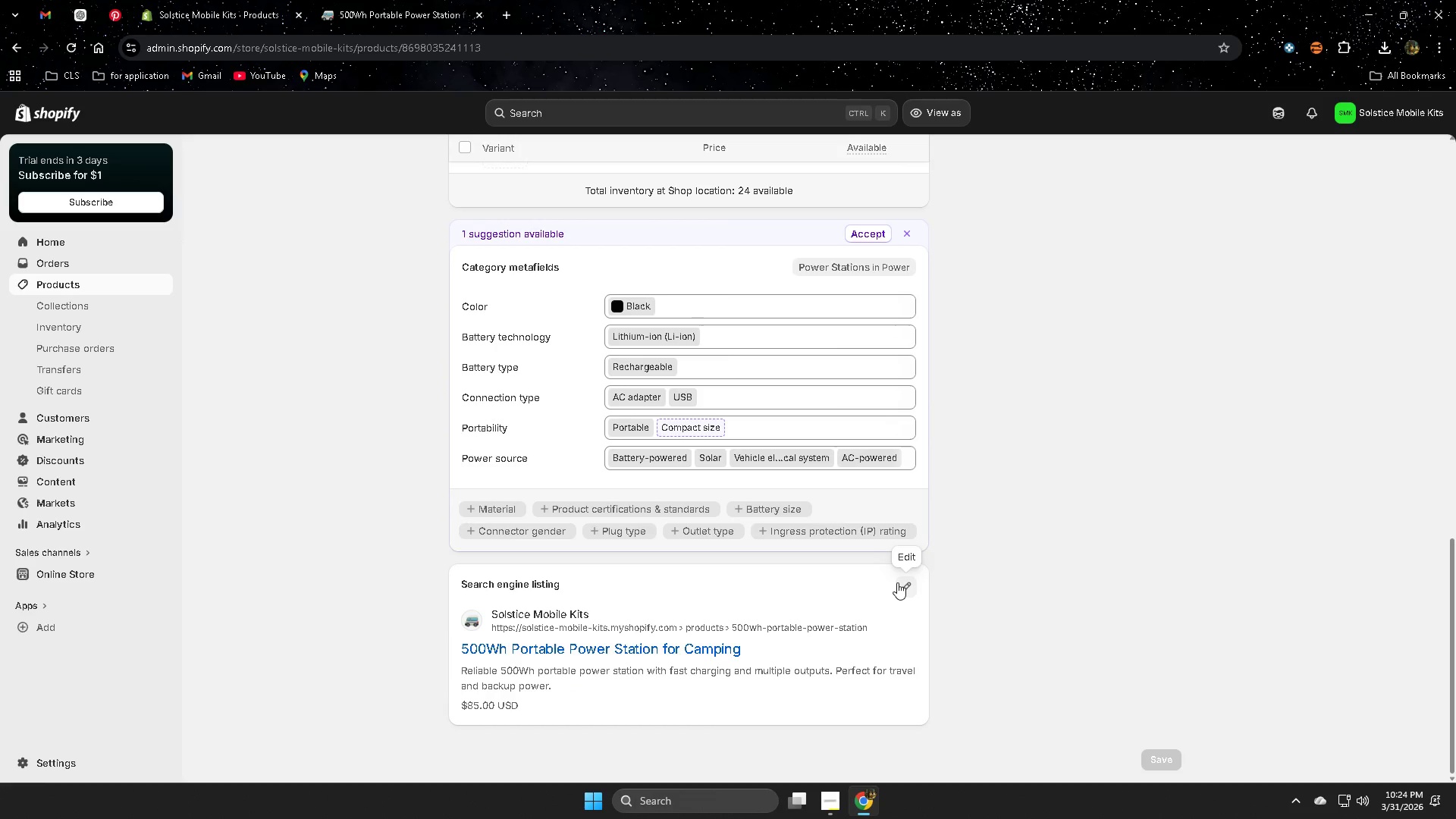 
left_click([902, 592])
 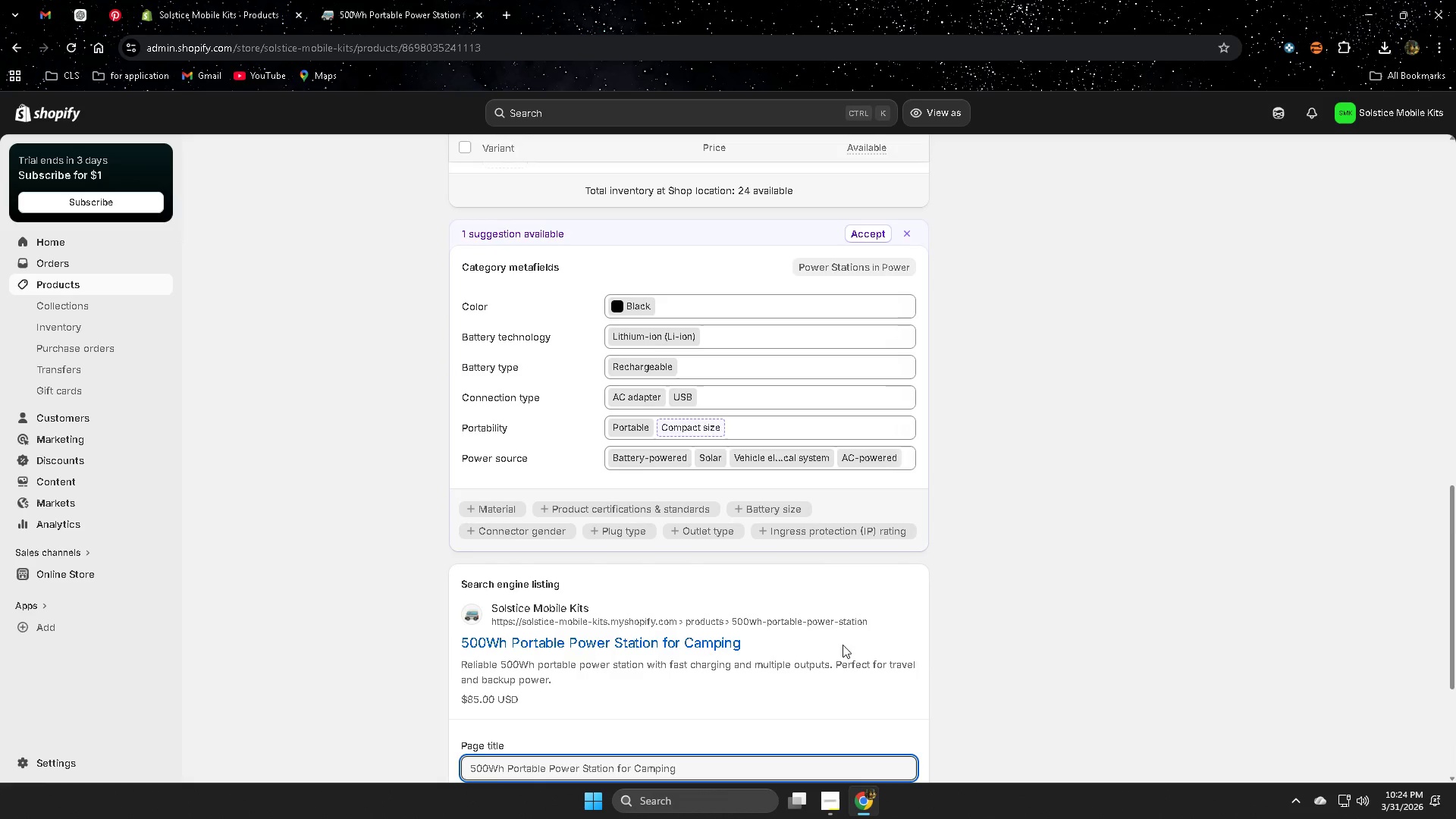 
scroll: coordinate [808, 638], scroll_direction: down, amount: 5.0